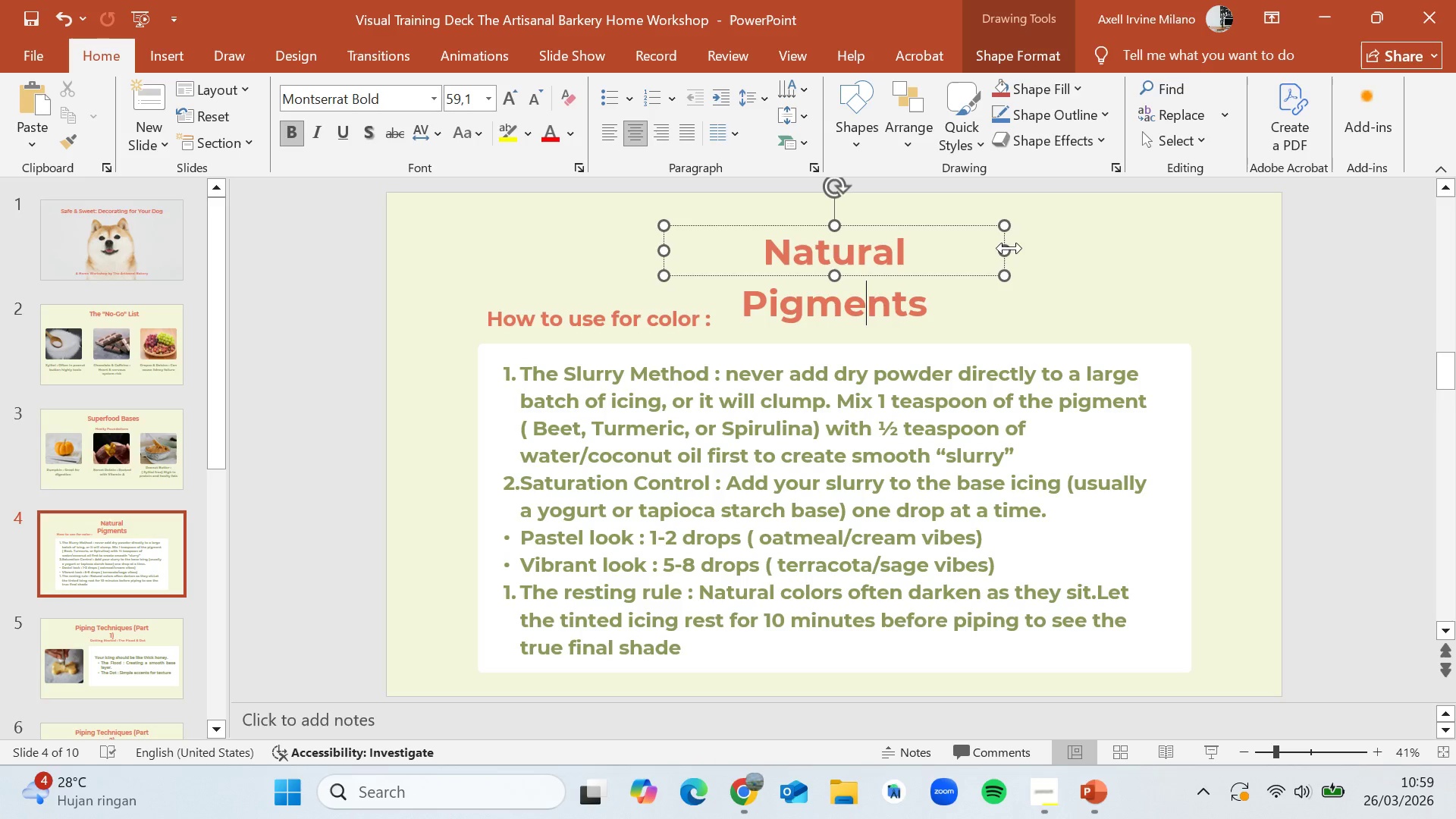 
left_click_drag(start_coordinate=[1009, 248], to_coordinate=[1027, 246])
 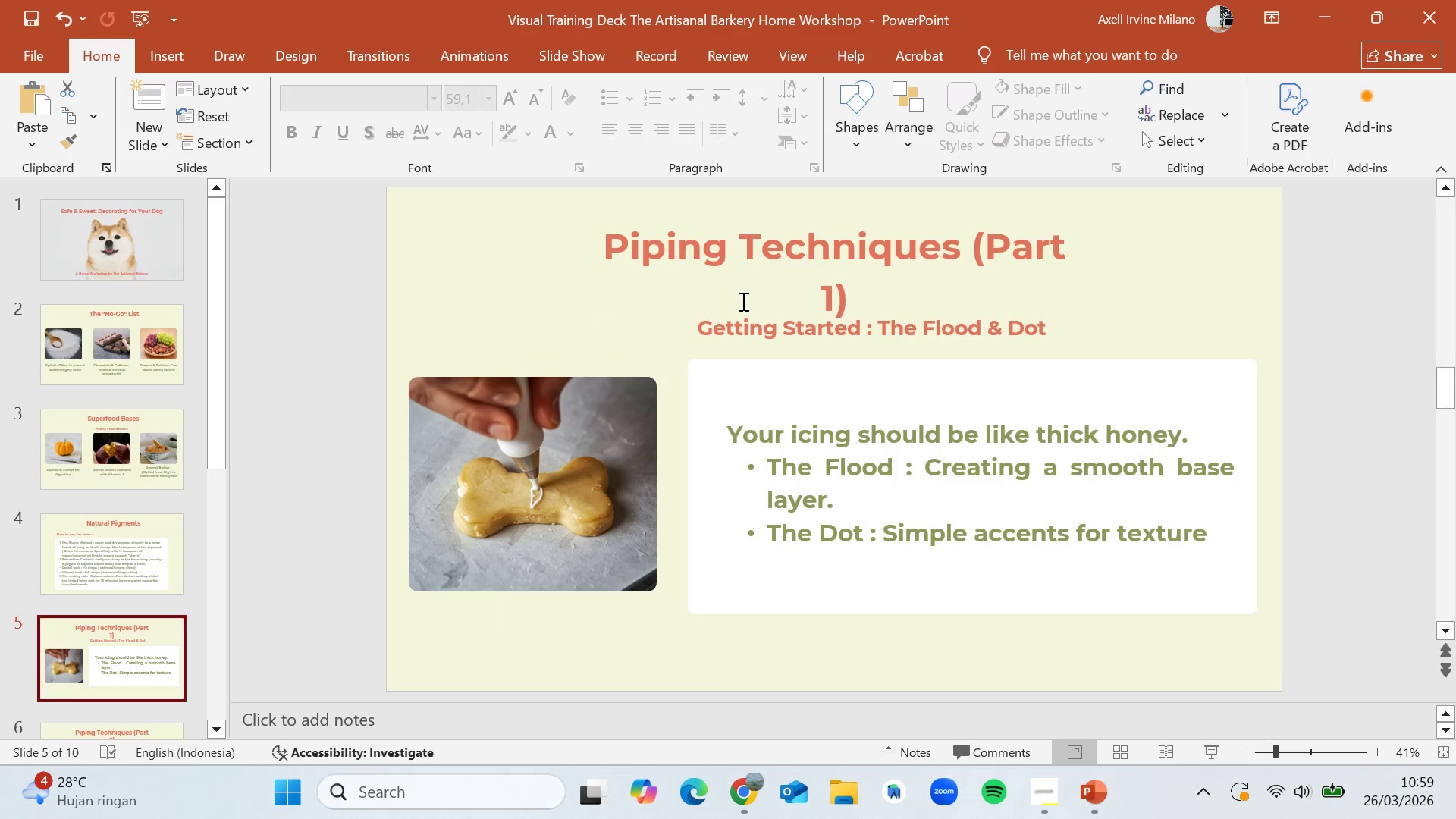 
left_click([788, 268])
 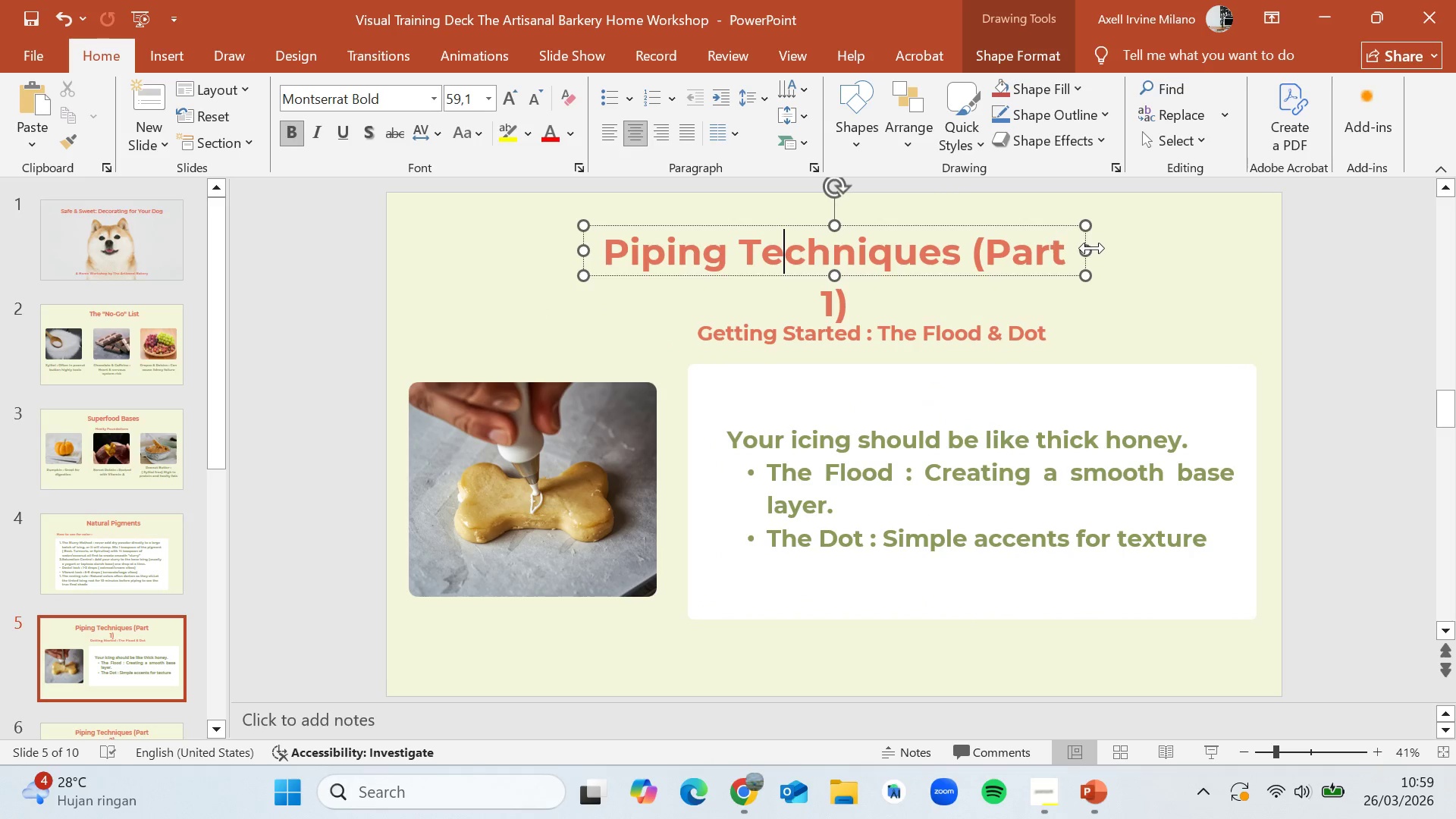 
left_click_drag(start_coordinate=[1090, 249], to_coordinate=[1103, 249])
 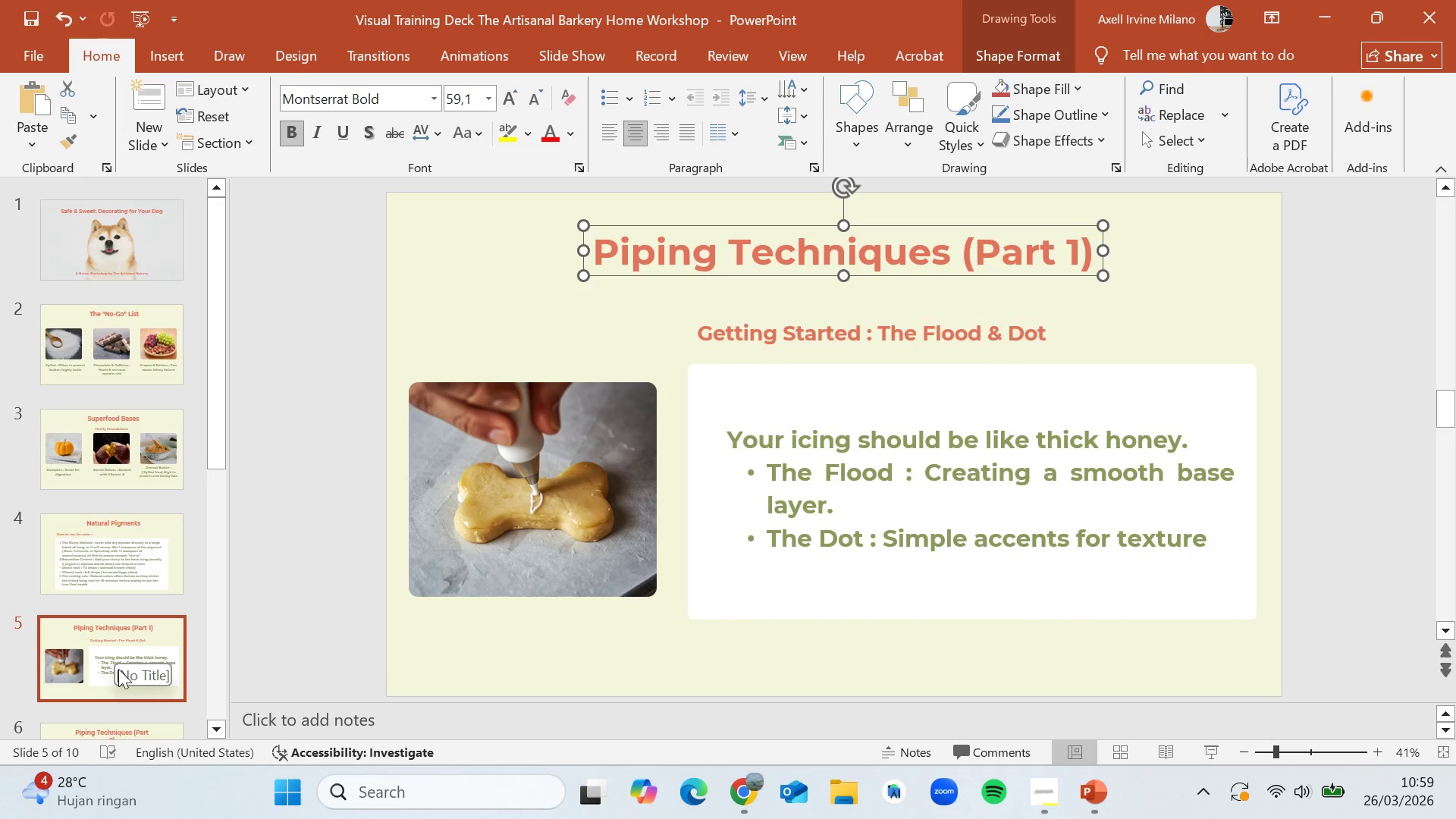 
scroll: coordinate [122, 664], scroll_direction: down, amount: 1.0
 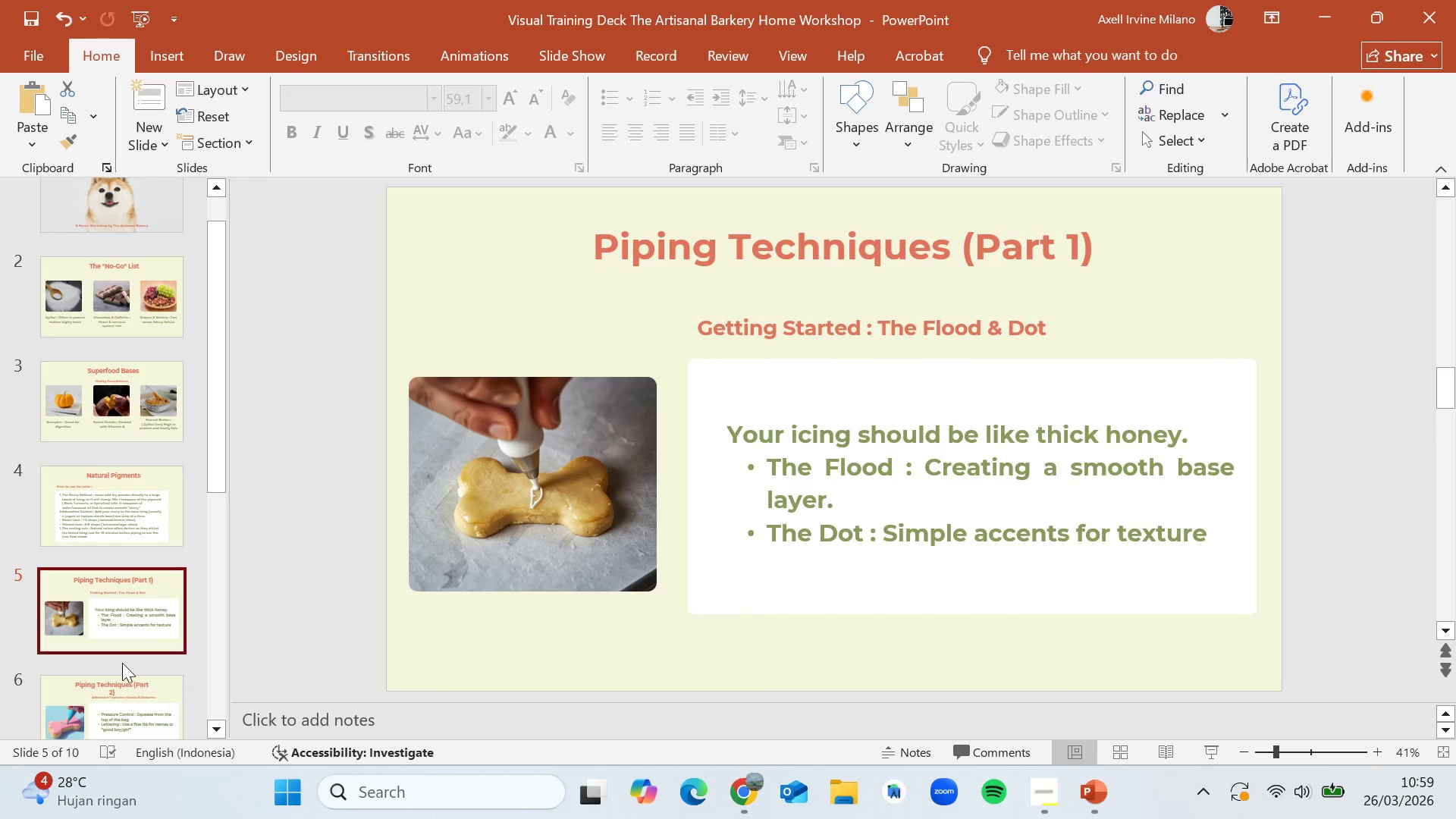 
left_click([121, 682])
 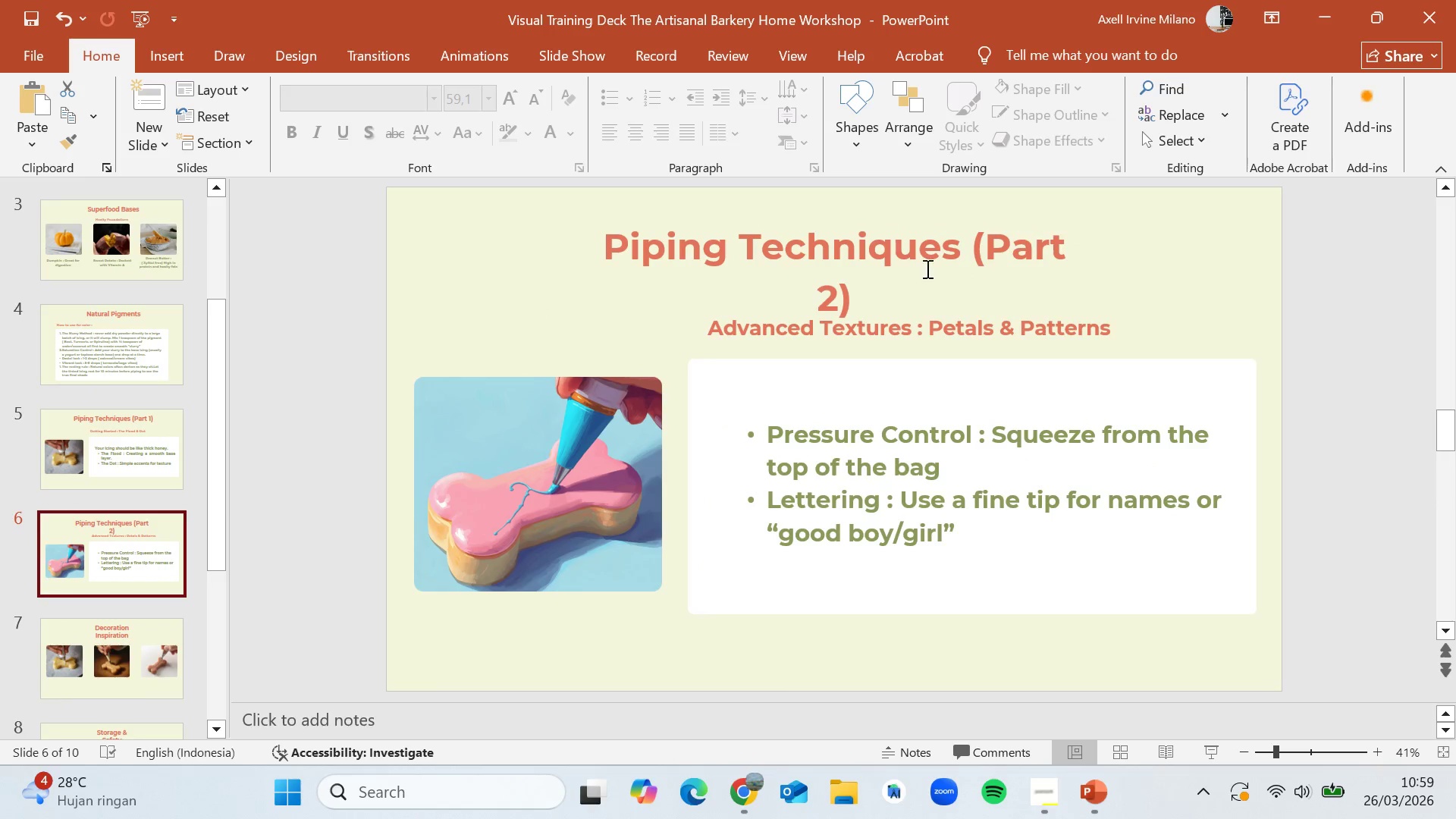 
left_click([919, 272])
 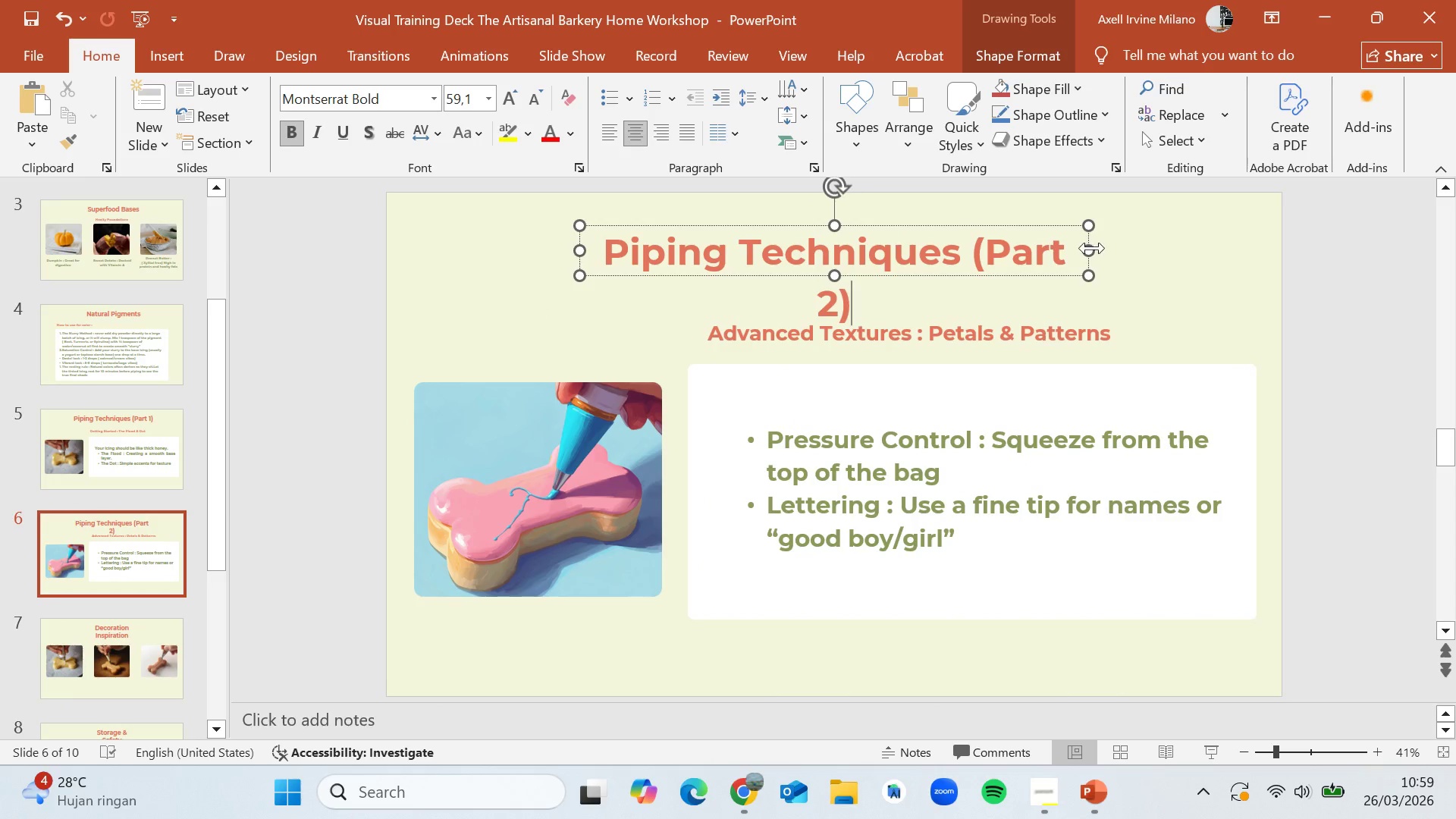 
left_click_drag(start_coordinate=[1092, 248], to_coordinate=[1104, 248])
 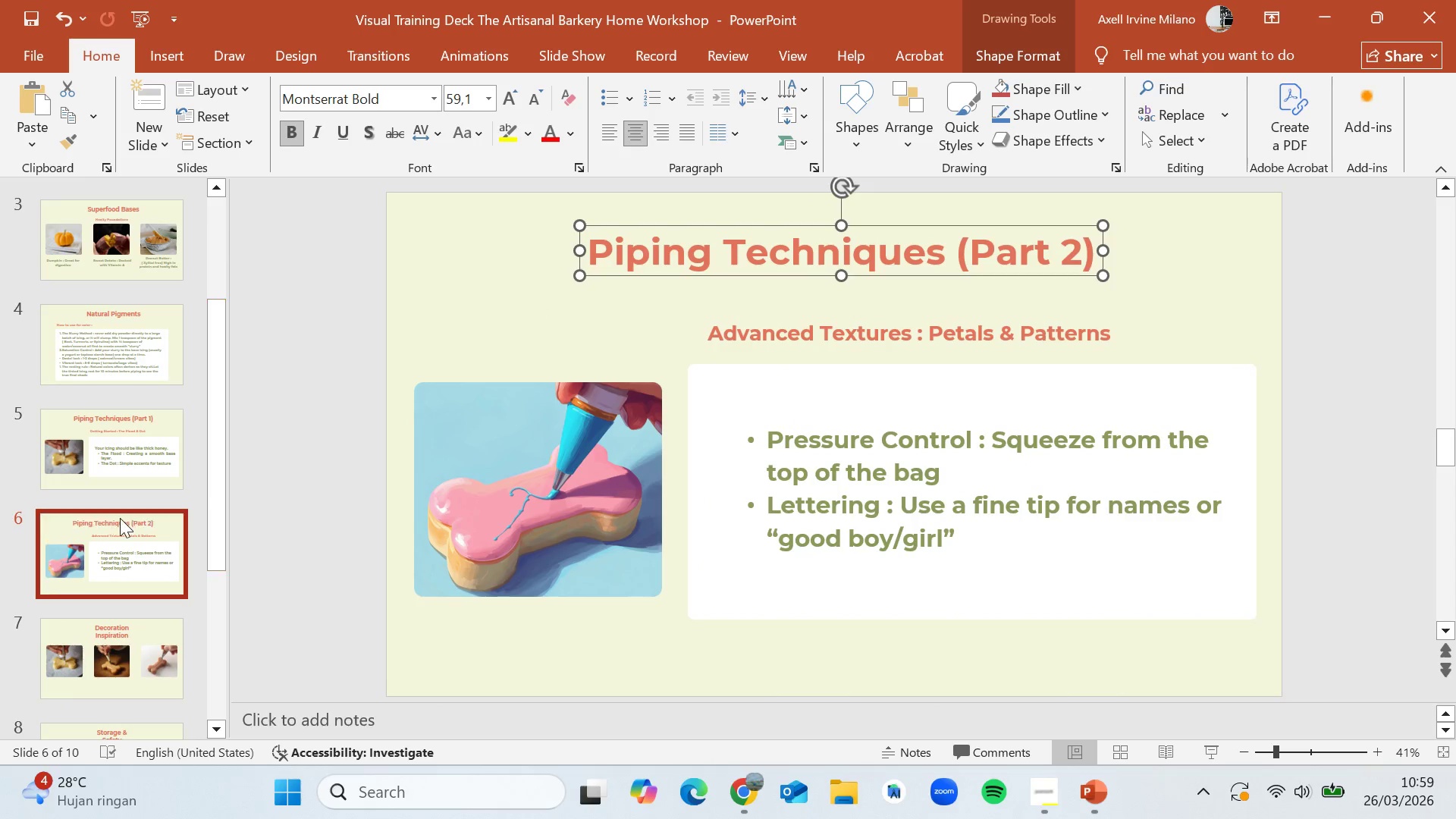 
scroll: coordinate [120, 518], scroll_direction: down, amount: 2.0
 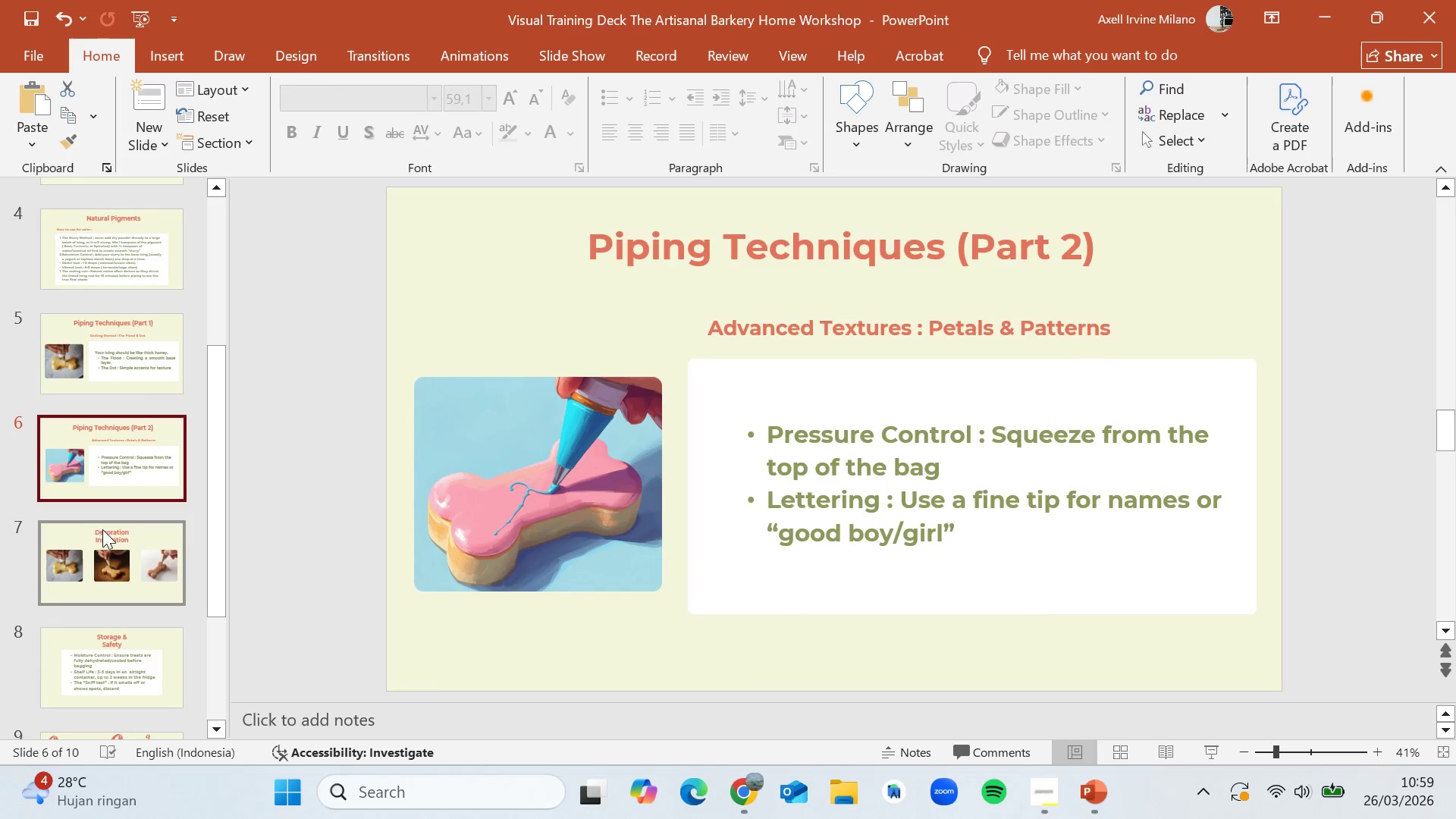 
left_click([99, 544])
 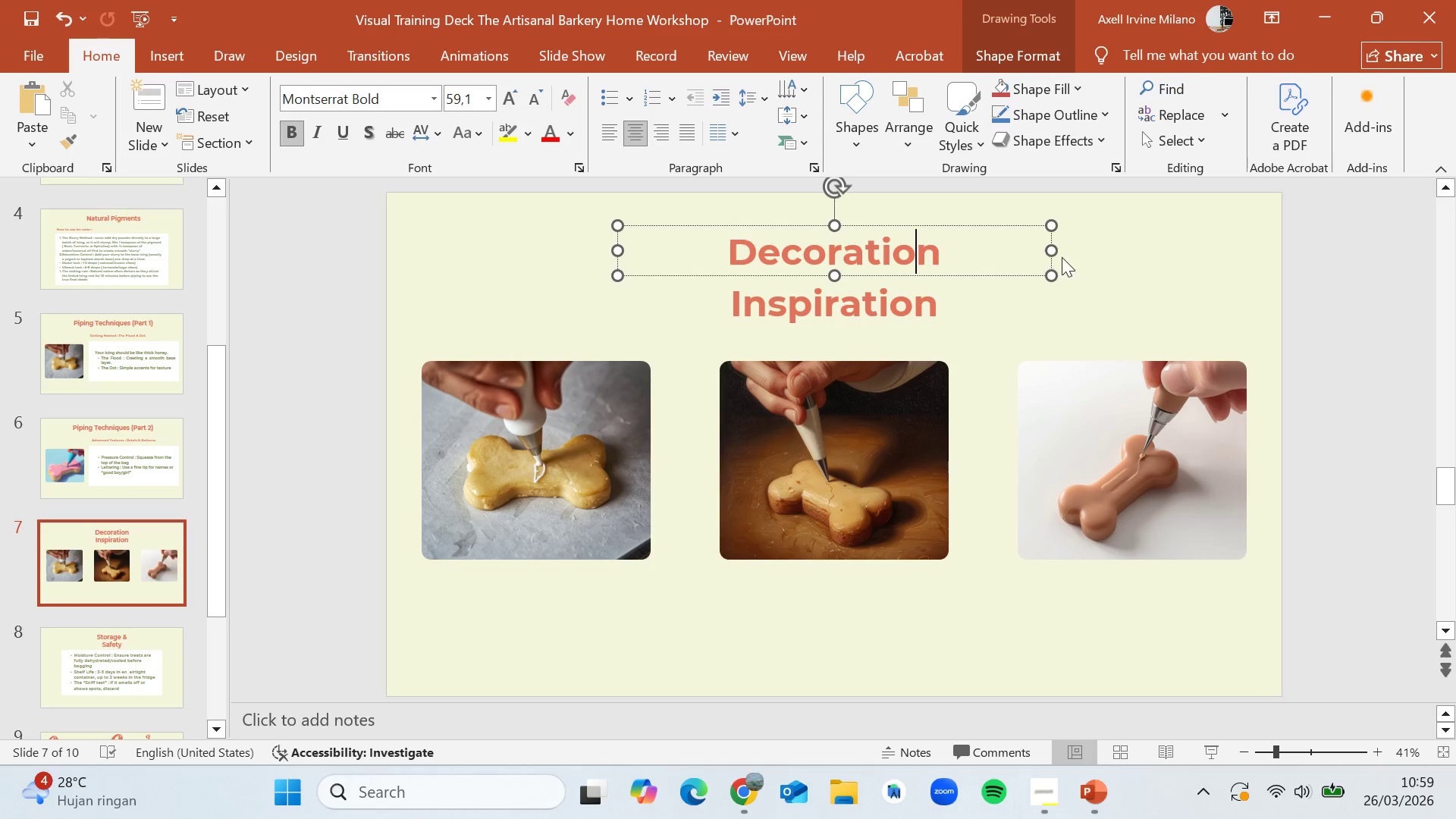 
left_click_drag(start_coordinate=[1054, 253], to_coordinate=[1067, 250])
 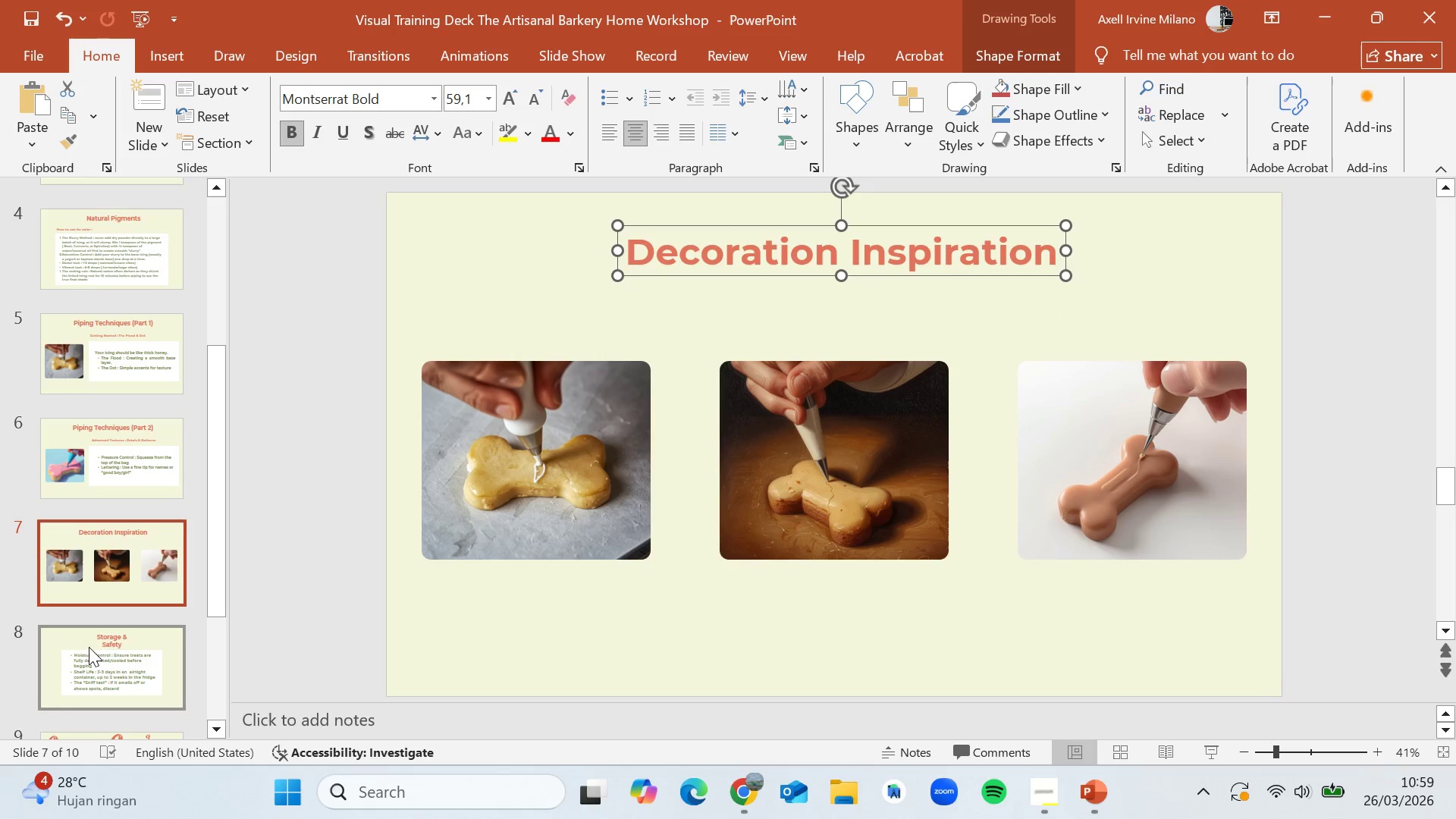 
left_click([94, 642])
 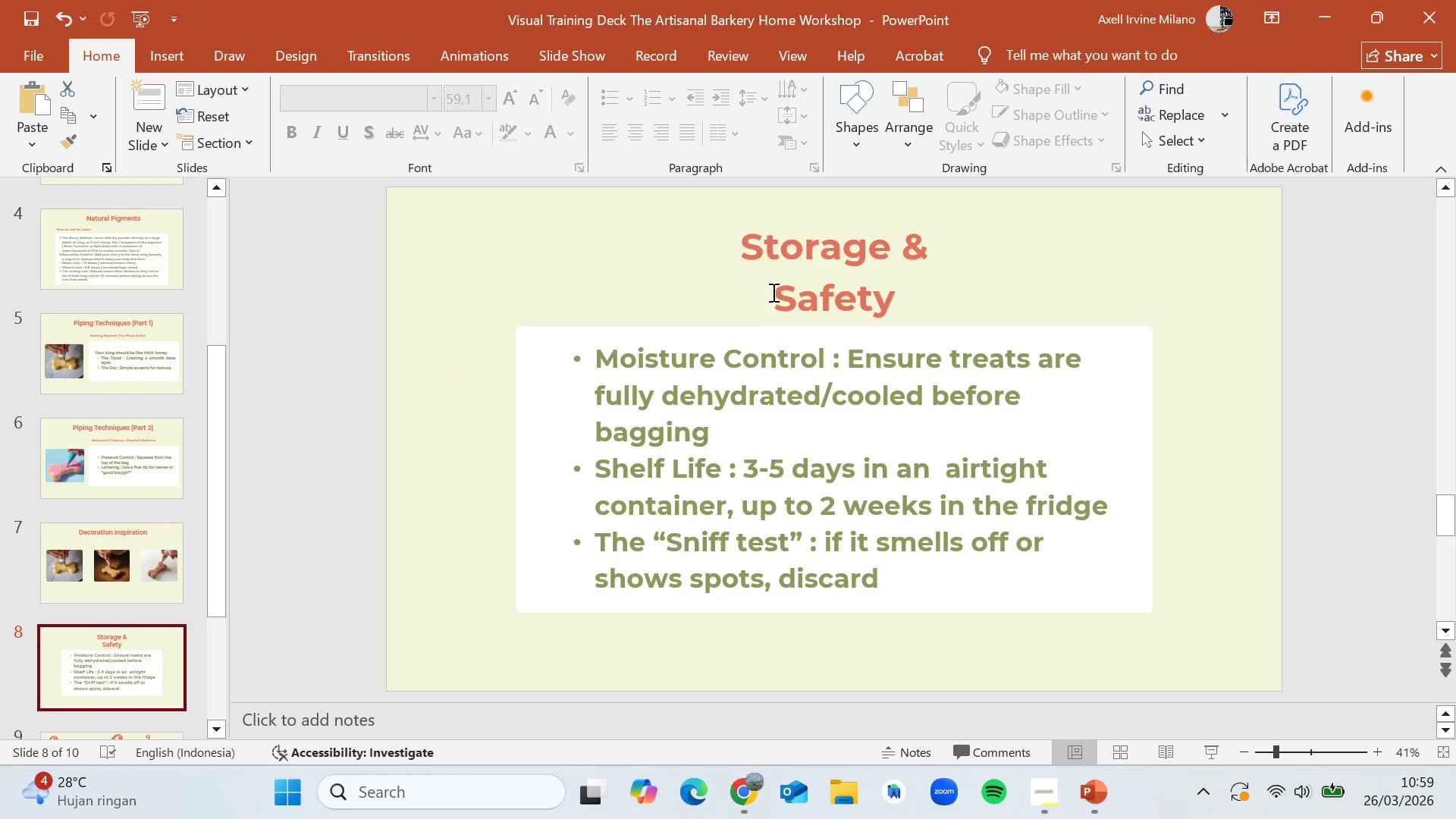 
left_click([773, 290])
 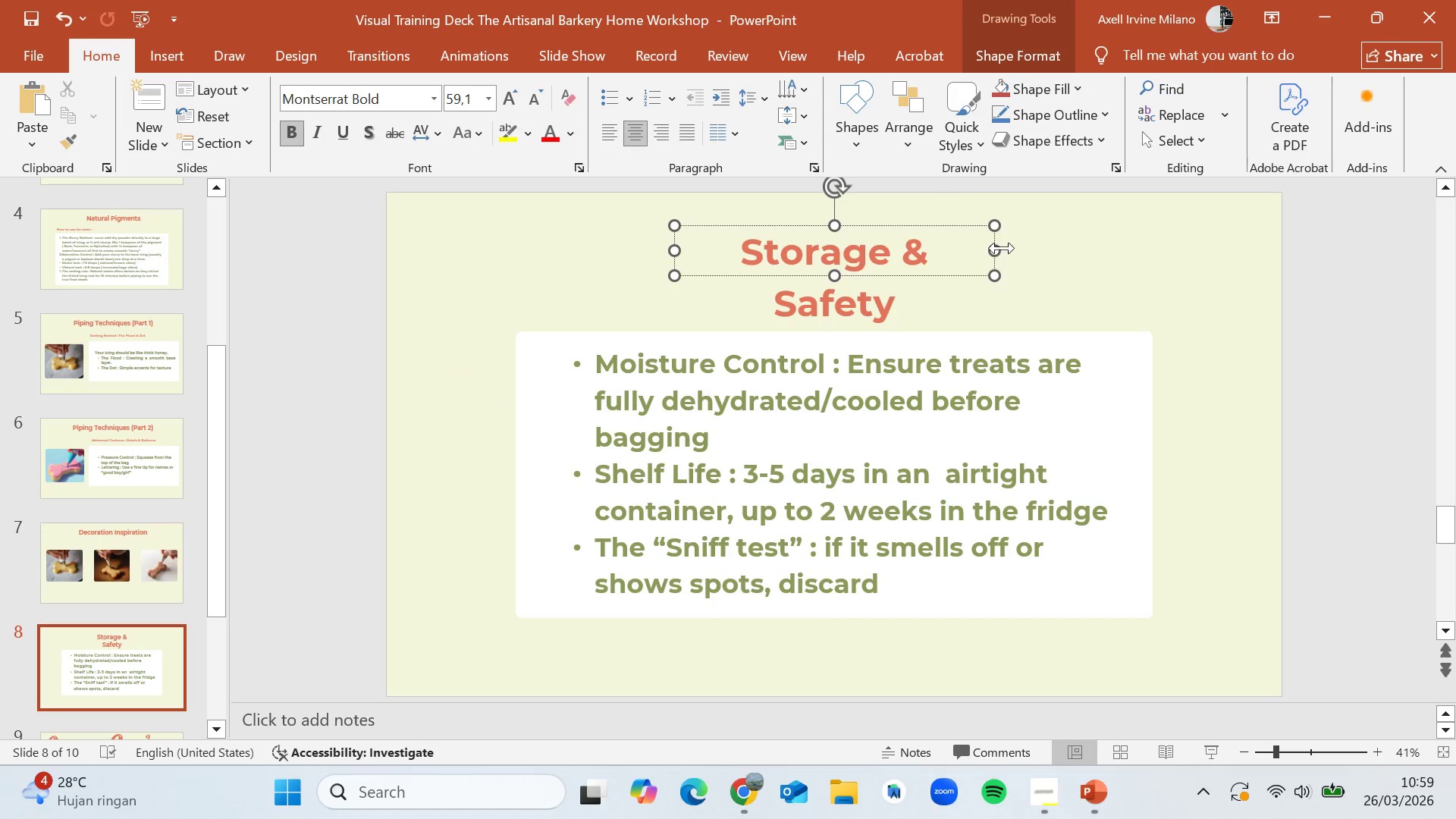 
left_click_drag(start_coordinate=[1002, 248], to_coordinate=[1021, 244])
 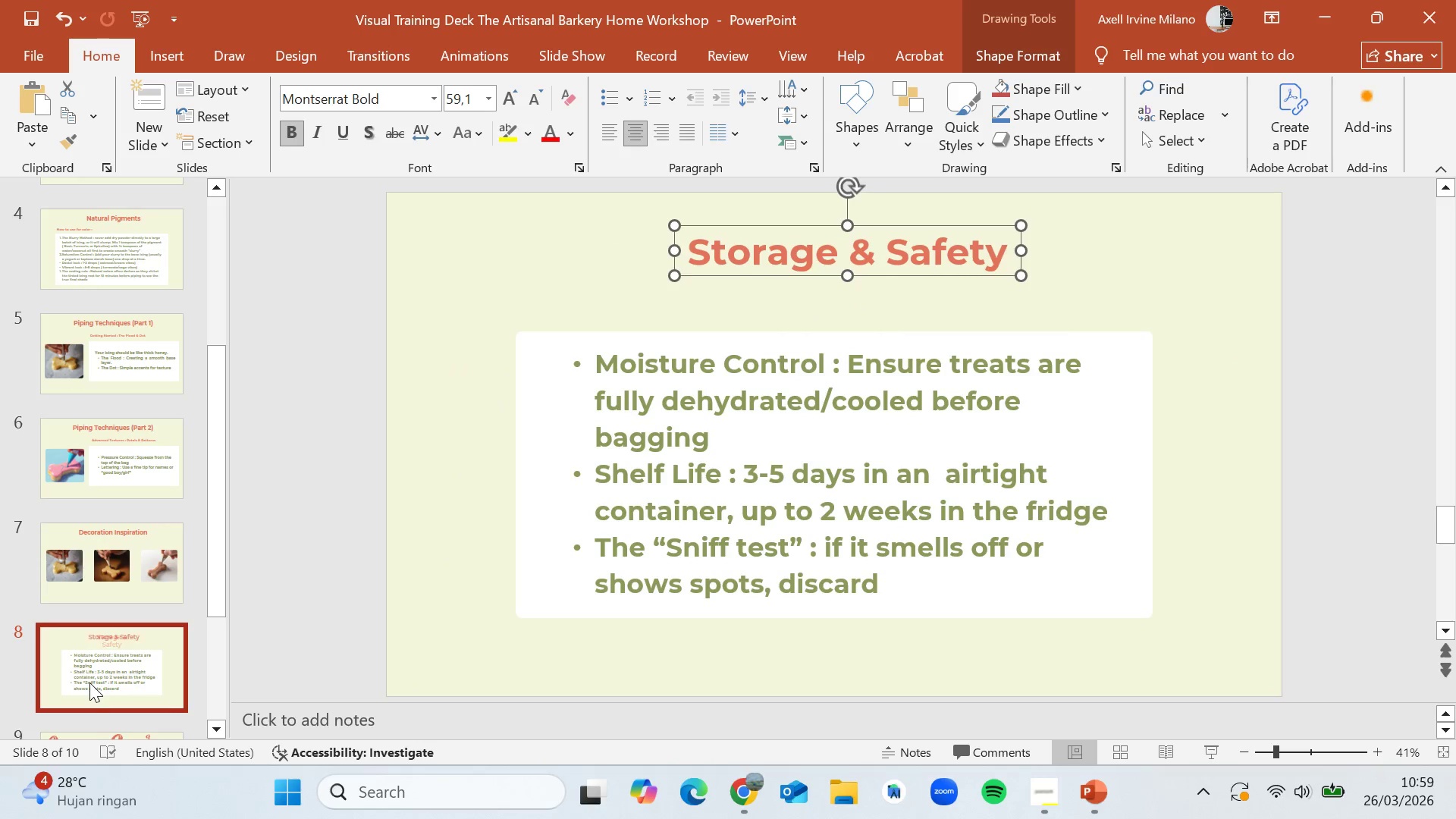 
scroll: coordinate [92, 682], scroll_direction: down, amount: 2.0
 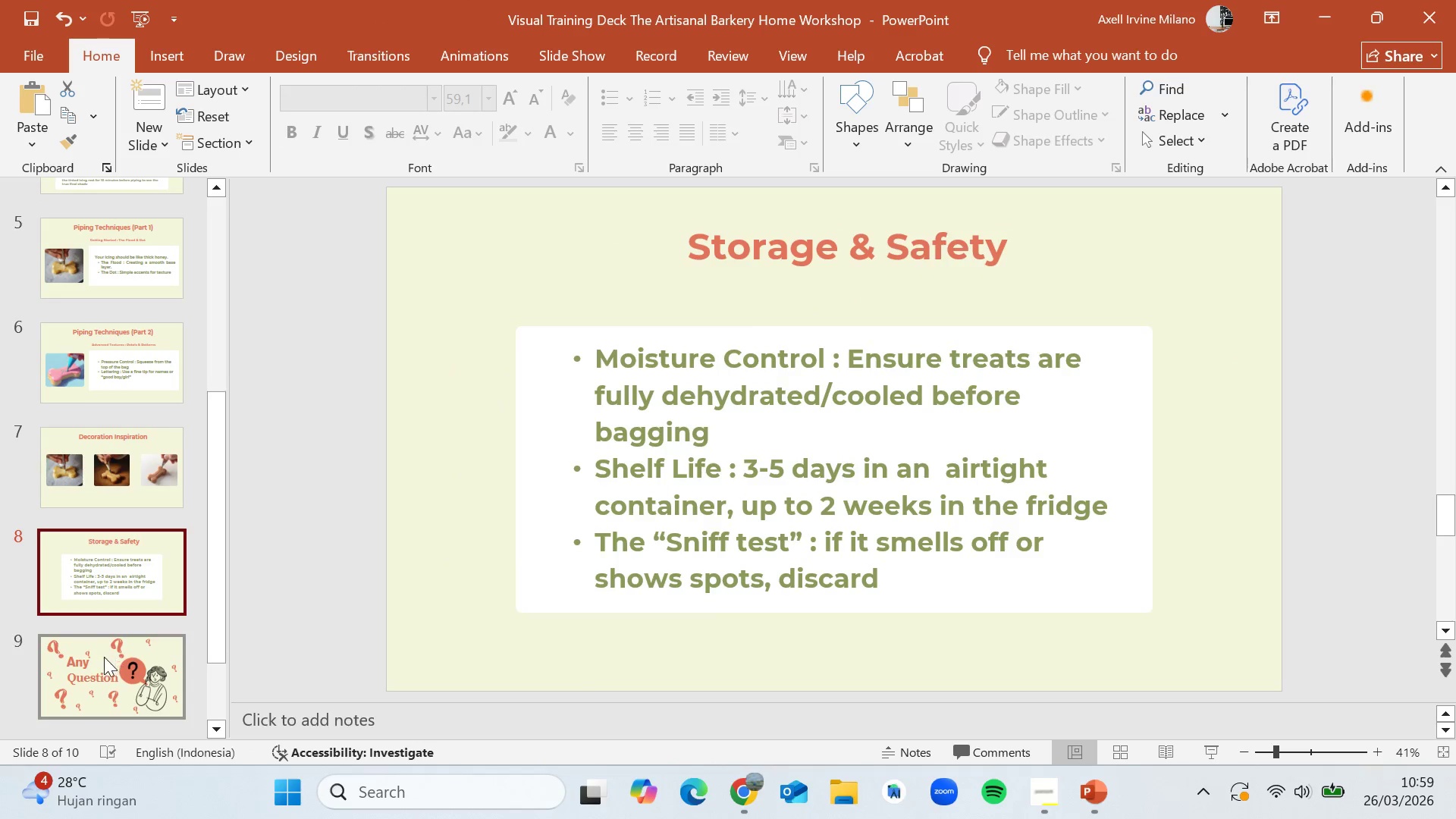 
left_click([103, 661])
 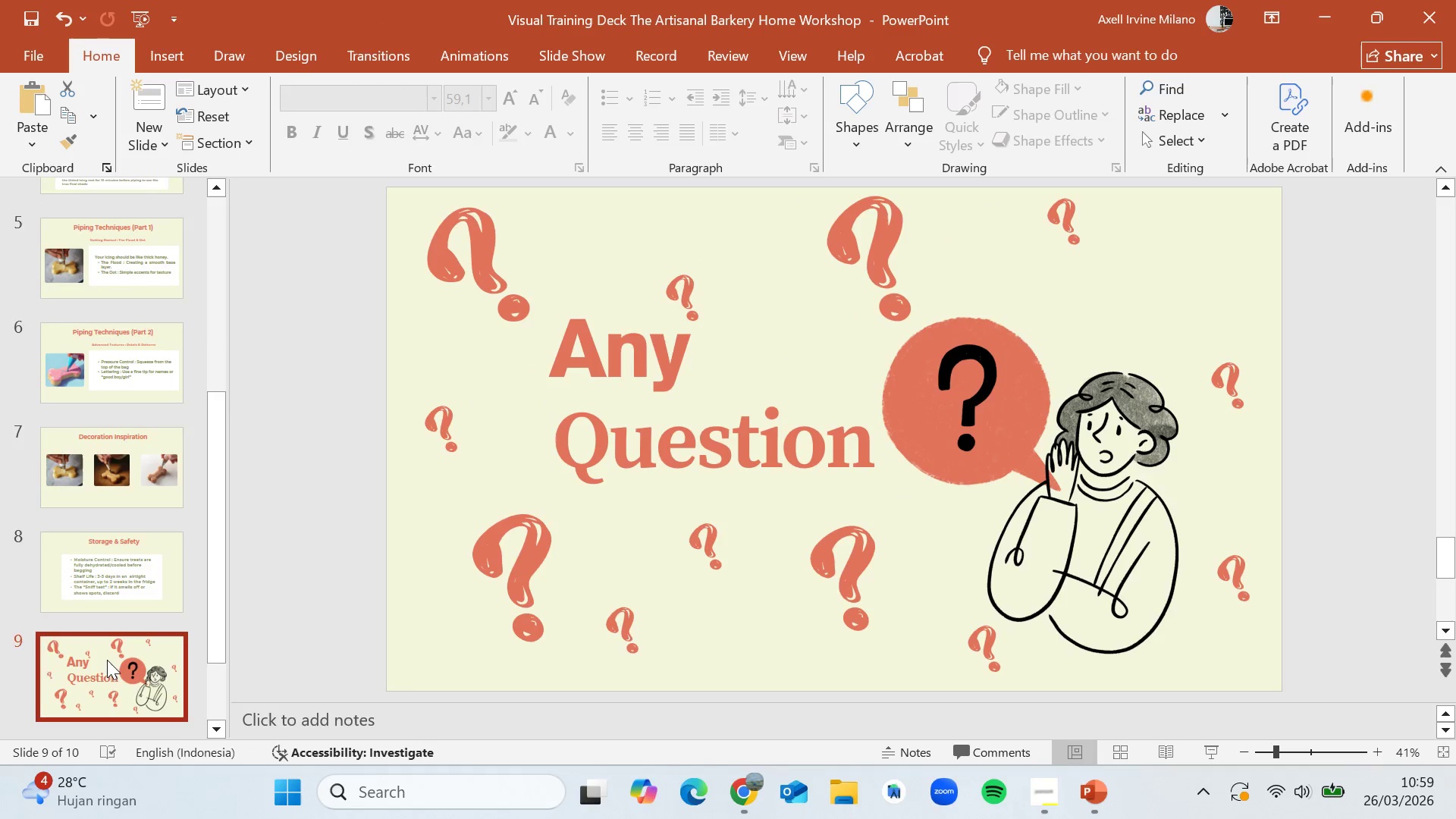 
left_click([107, 660])
 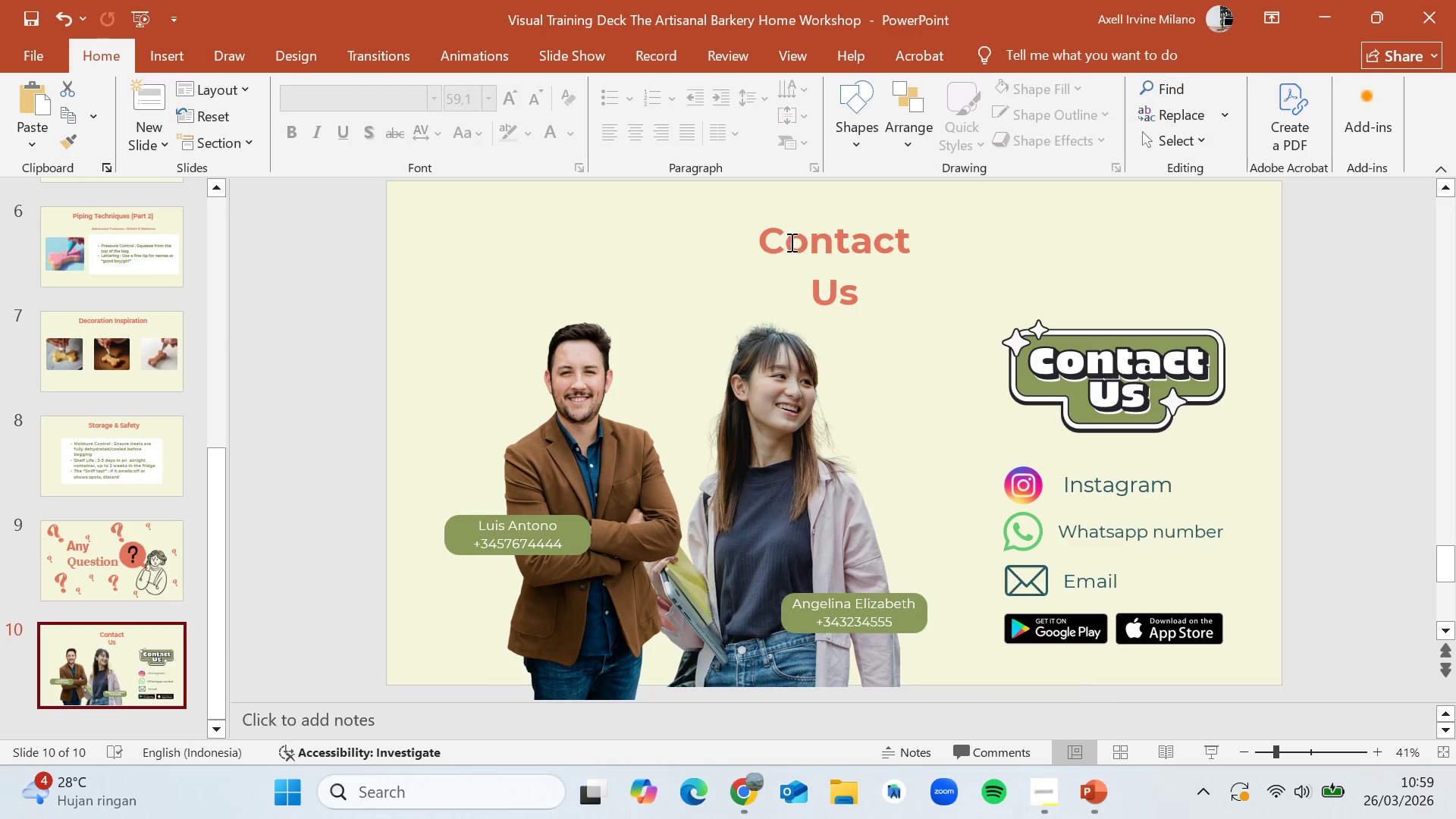 
scroll: coordinate [107, 660], scroll_direction: down, amount: 3.0
 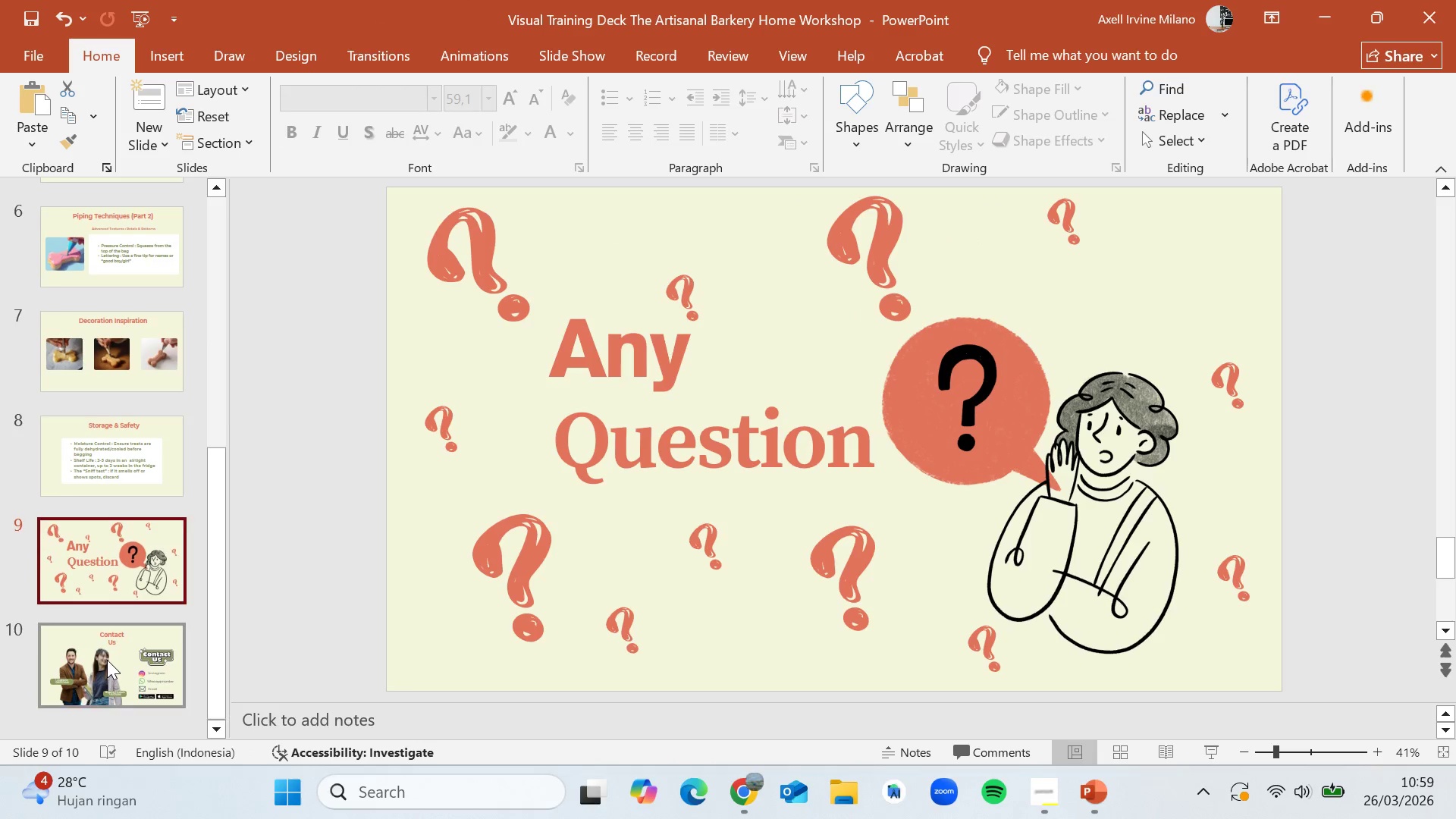 
left_click([817, 258])
 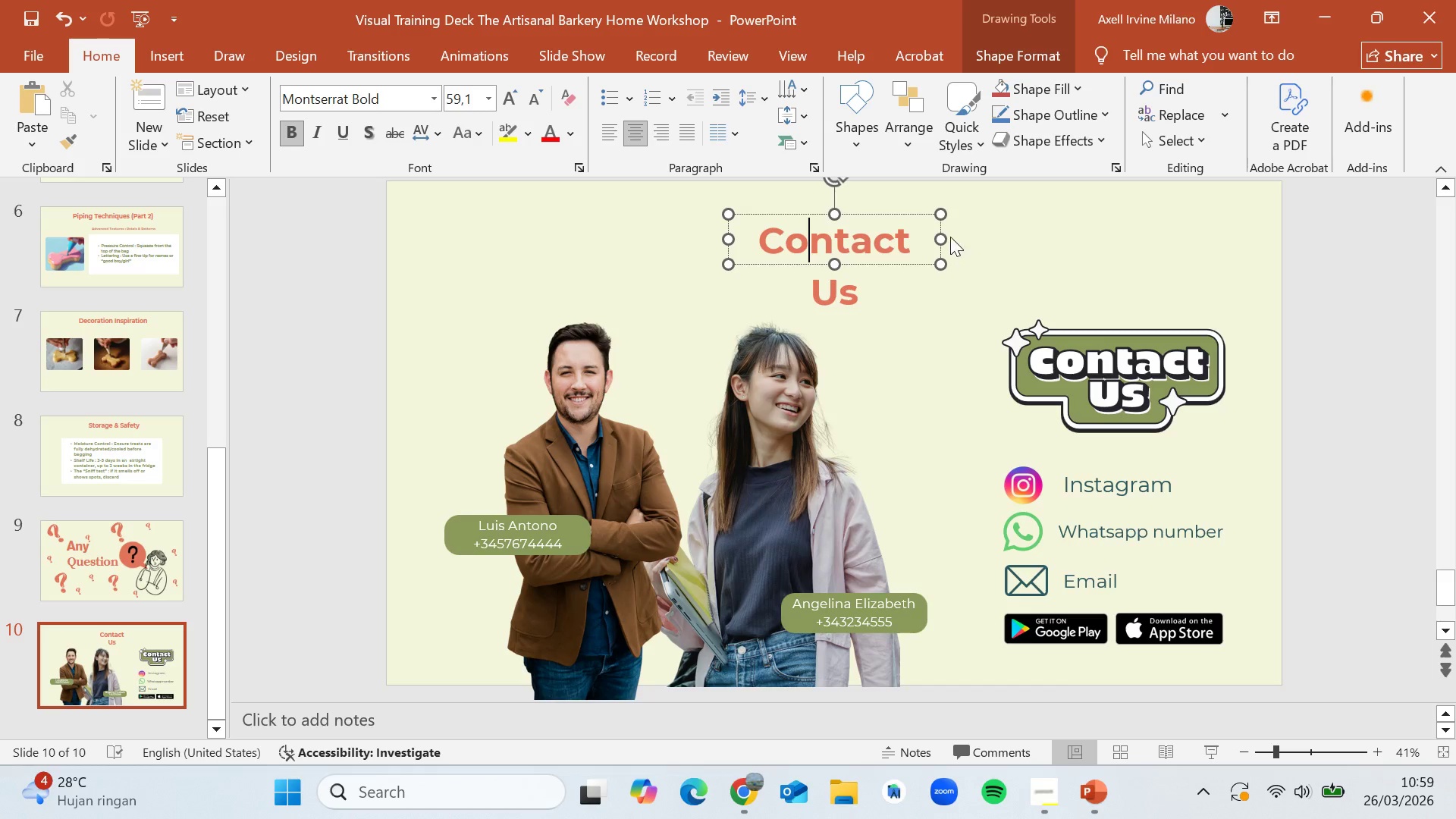 
left_click_drag(start_coordinate=[940, 236], to_coordinate=[963, 233])
 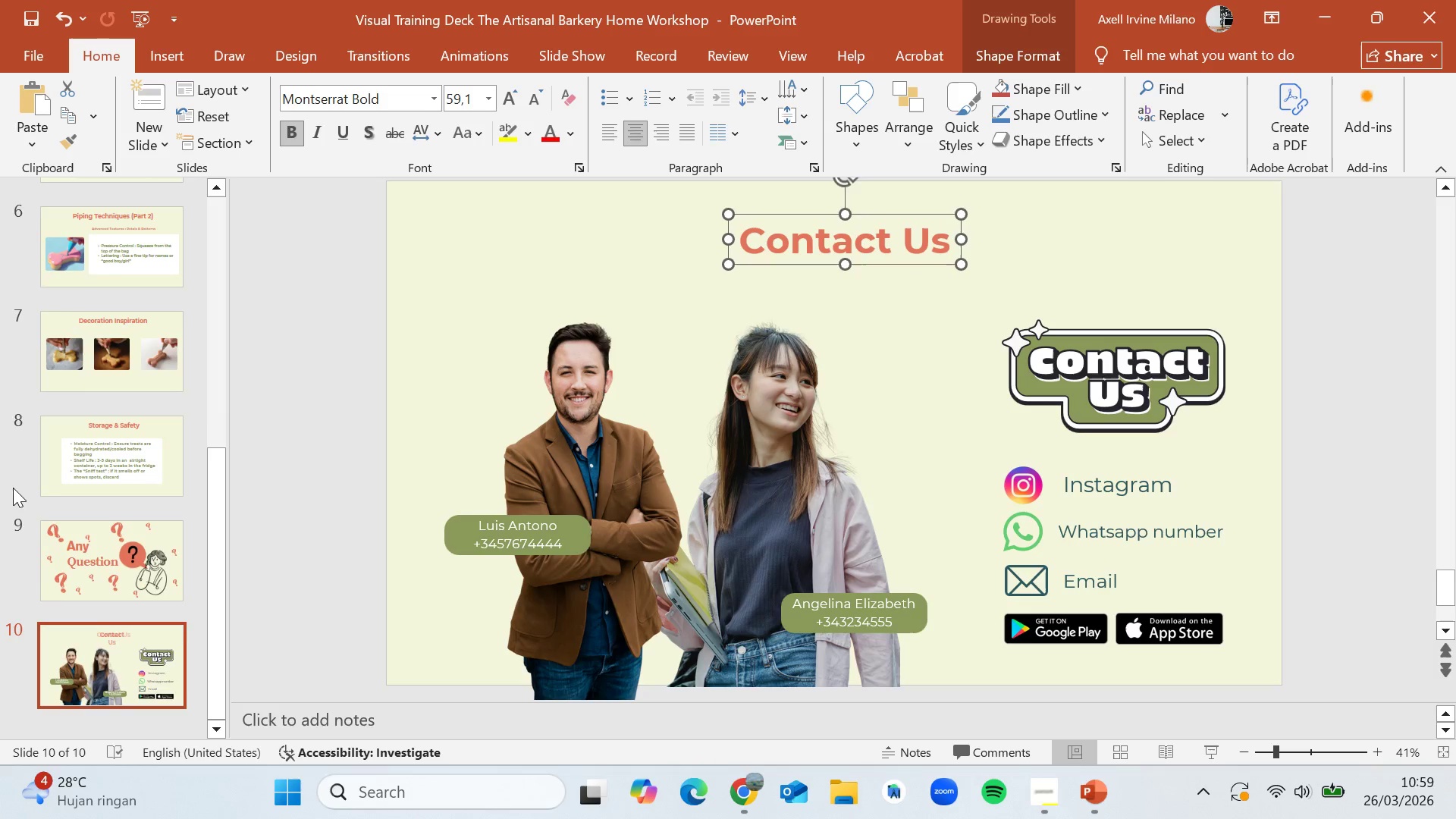 
scroll: coordinate [37, 484], scroll_direction: up, amount: 17.0
 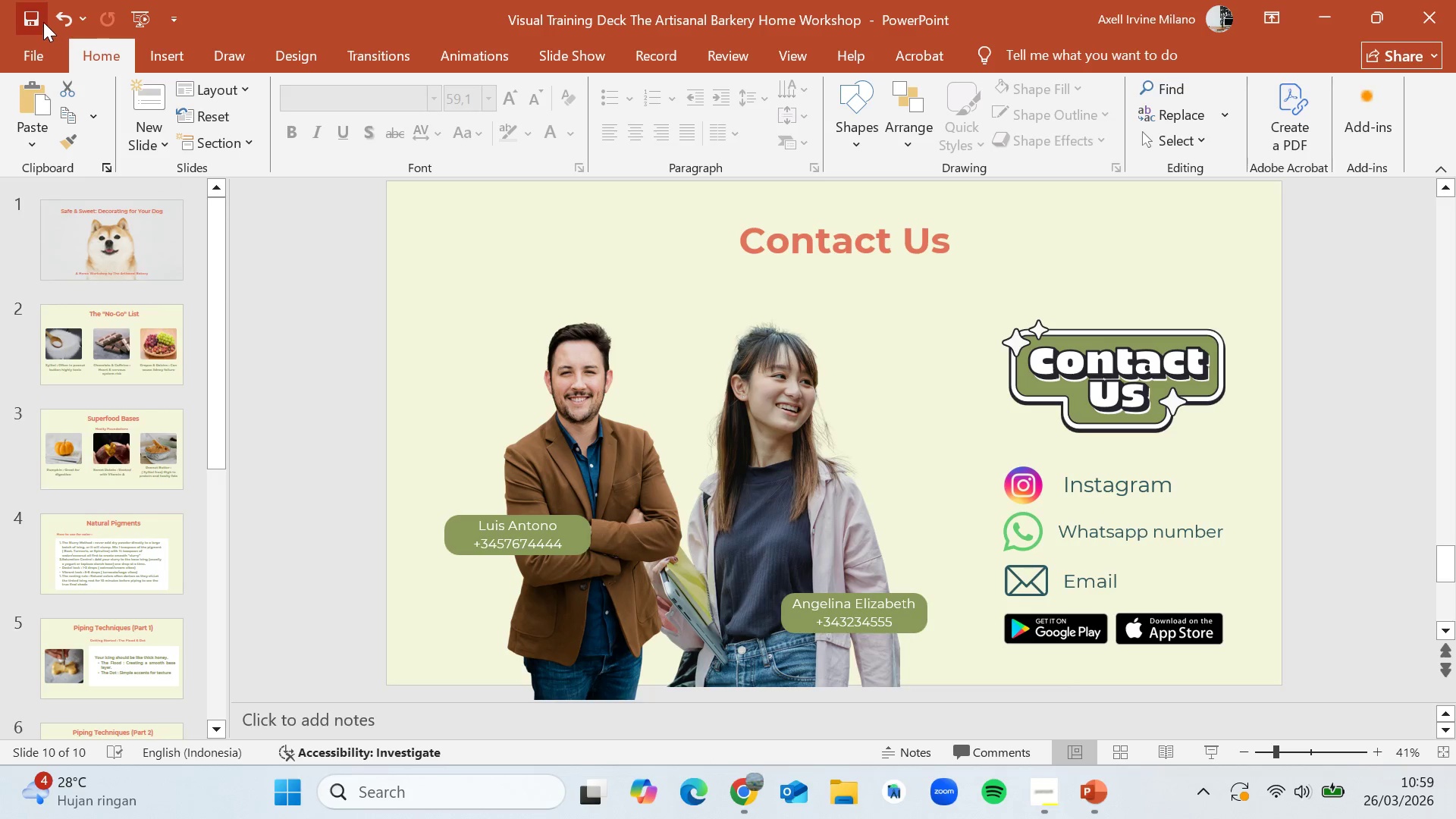 
double_click([41, 22])
 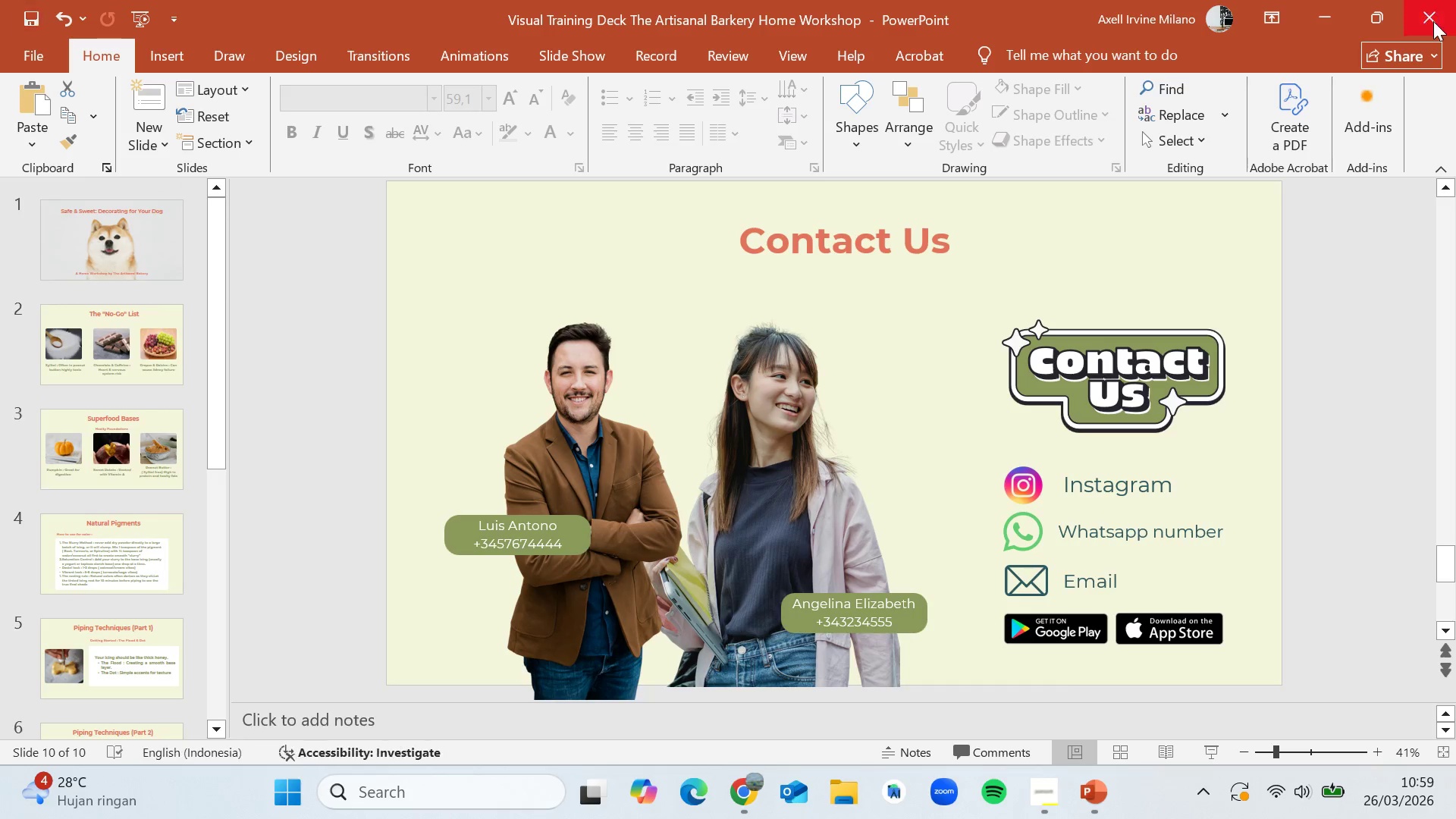 
left_click([1433, 21])
 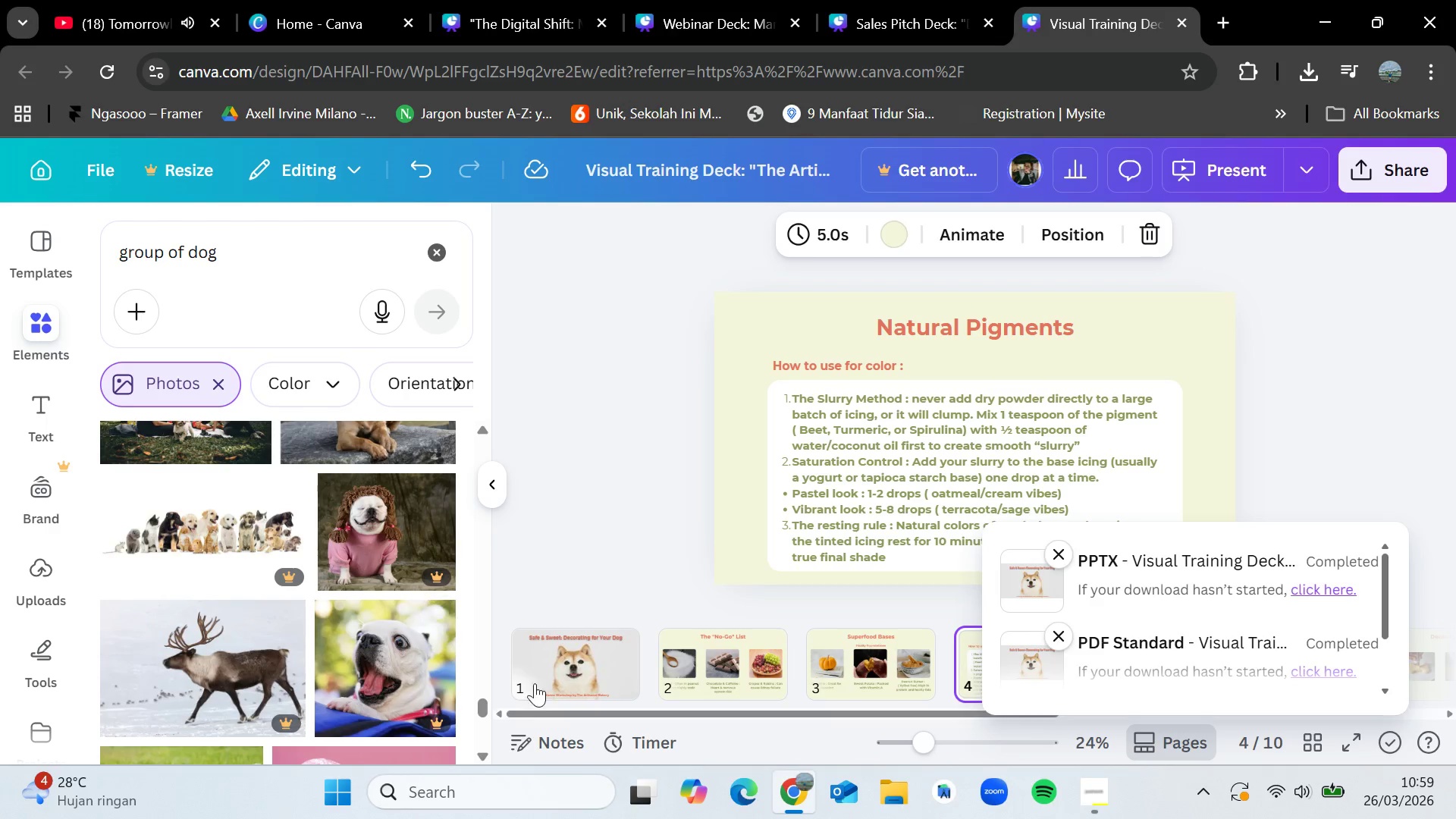 
left_click([578, 667])
 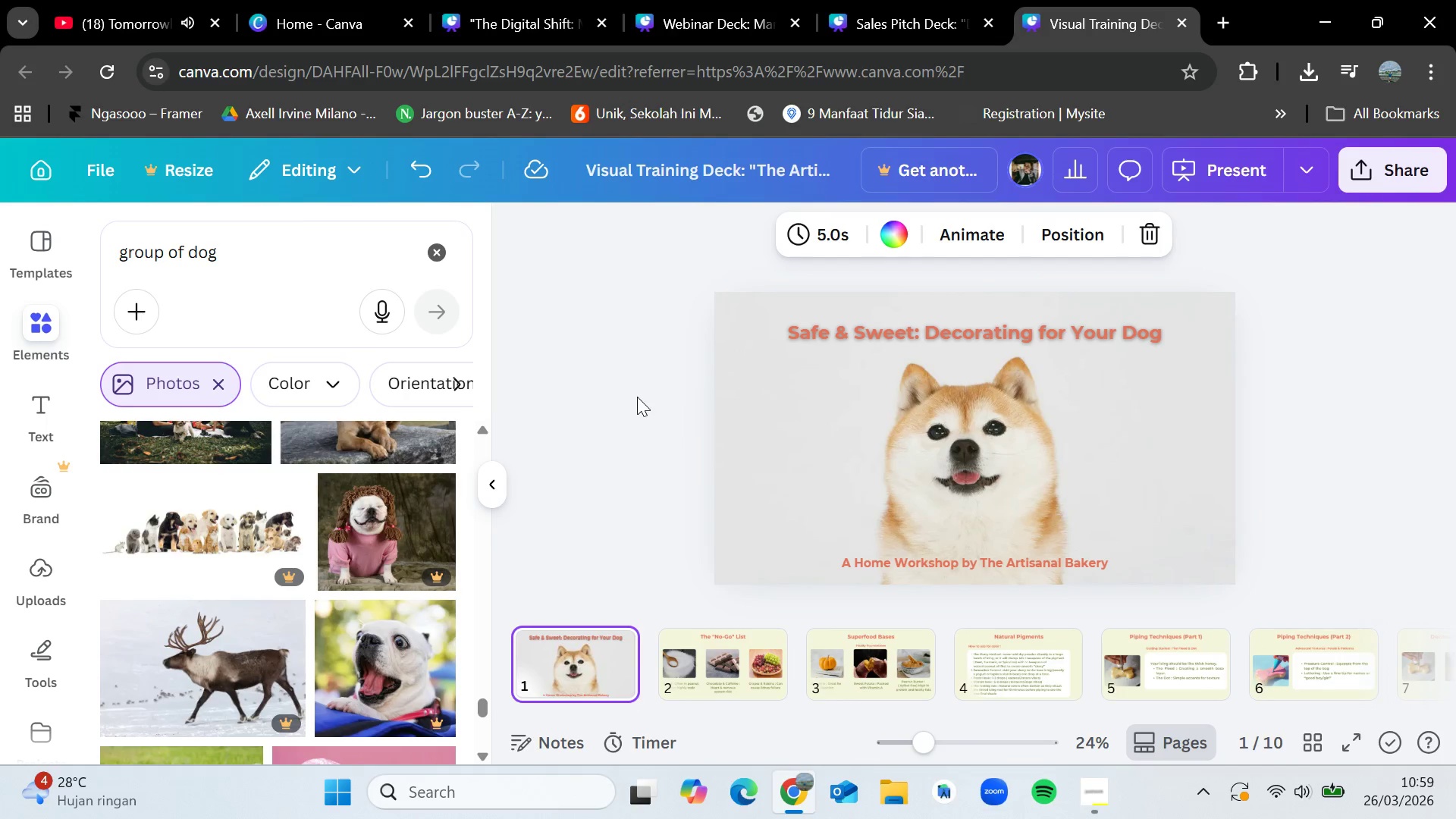 
wait(7.5)
 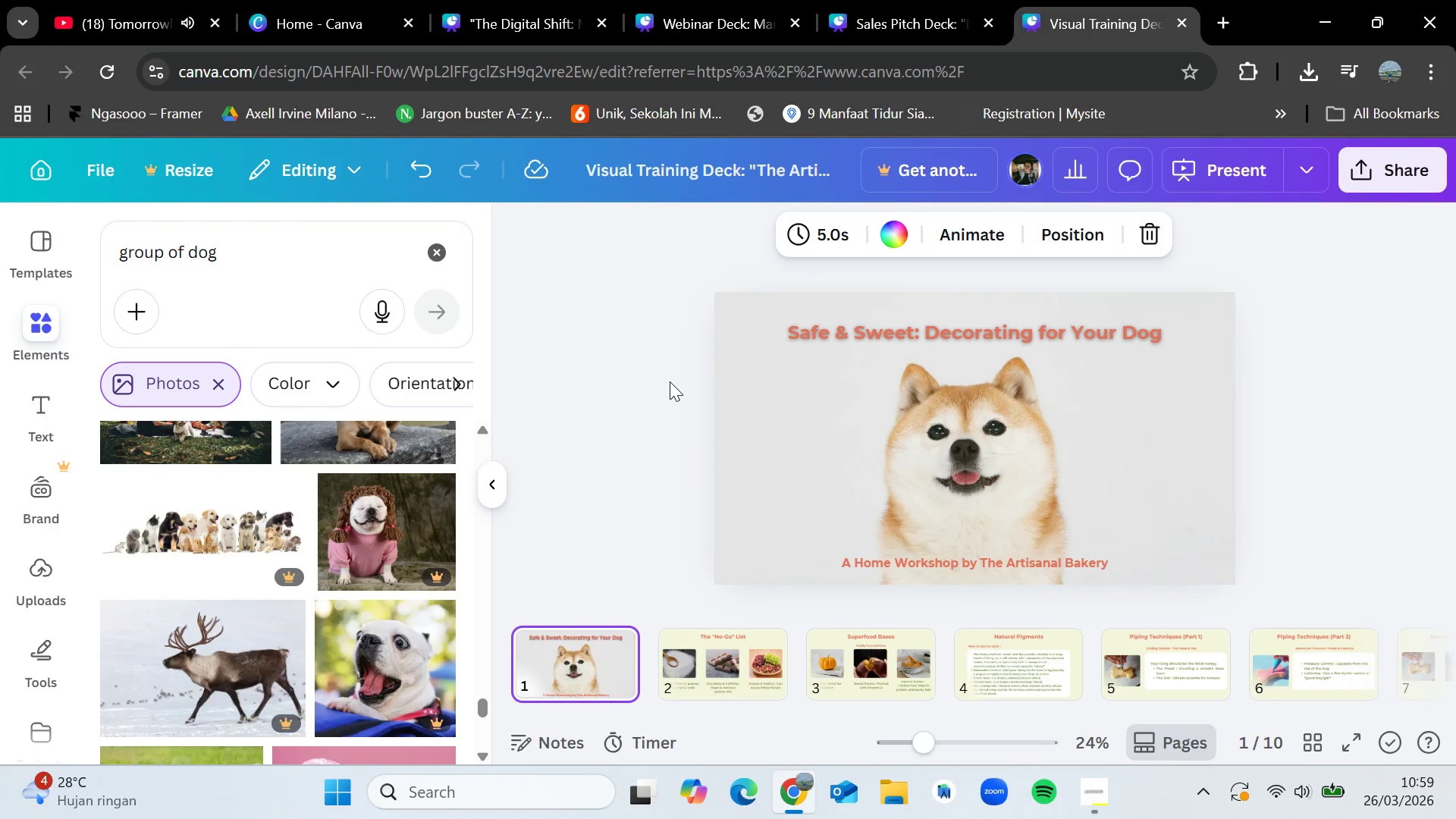 
left_click([714, 657])
 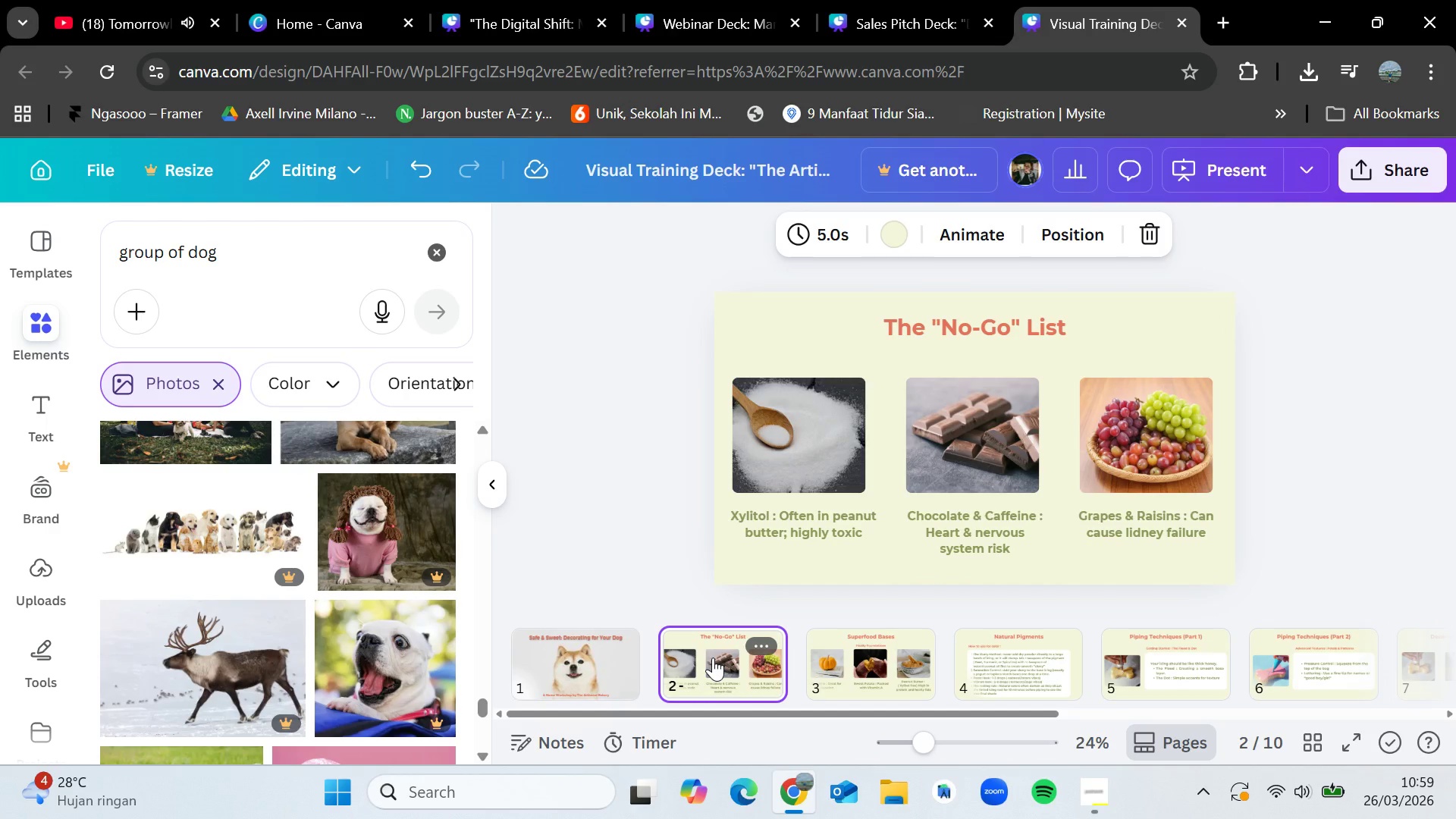 
wait(21.51)
 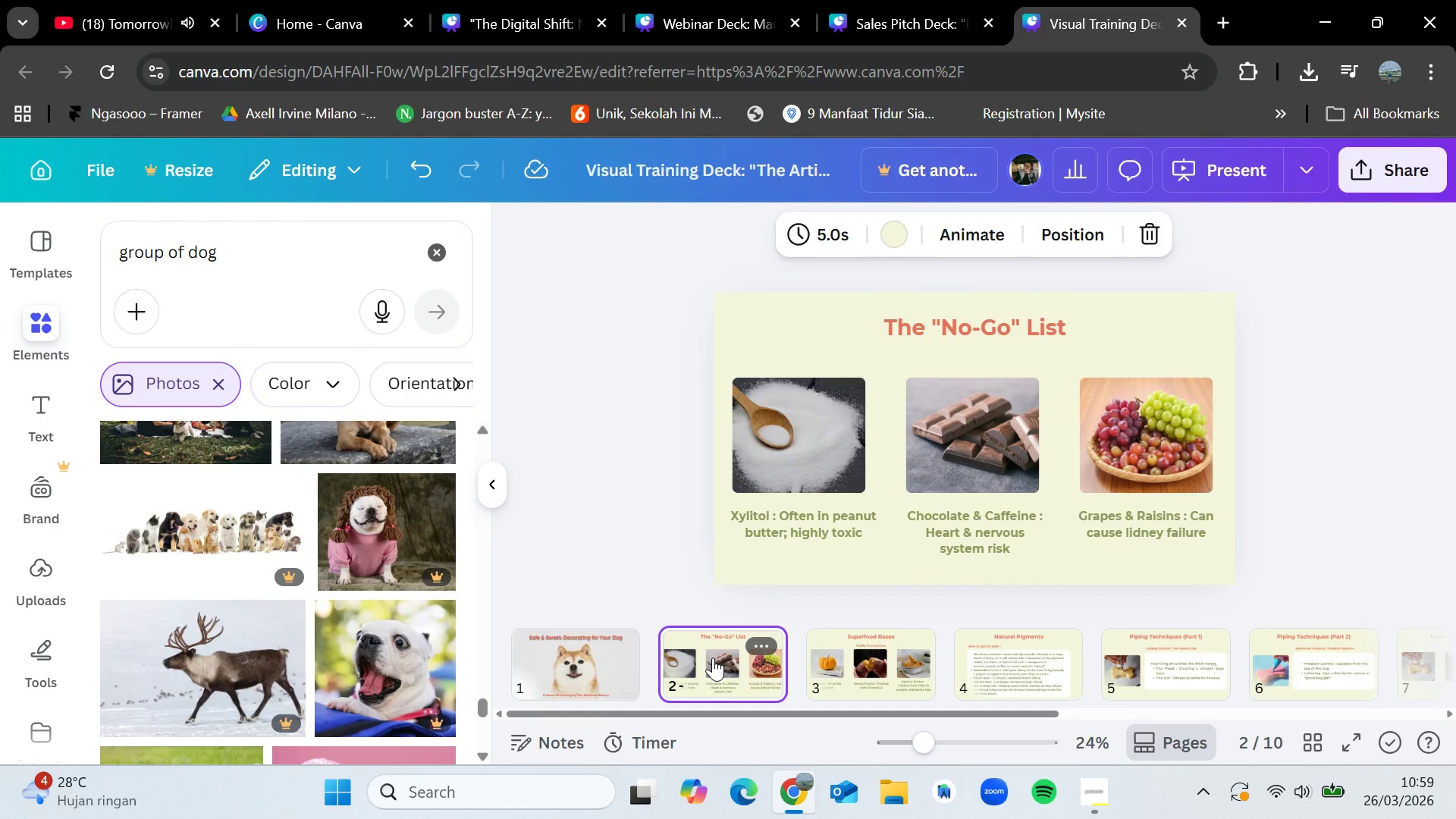 
left_click([556, 656])
 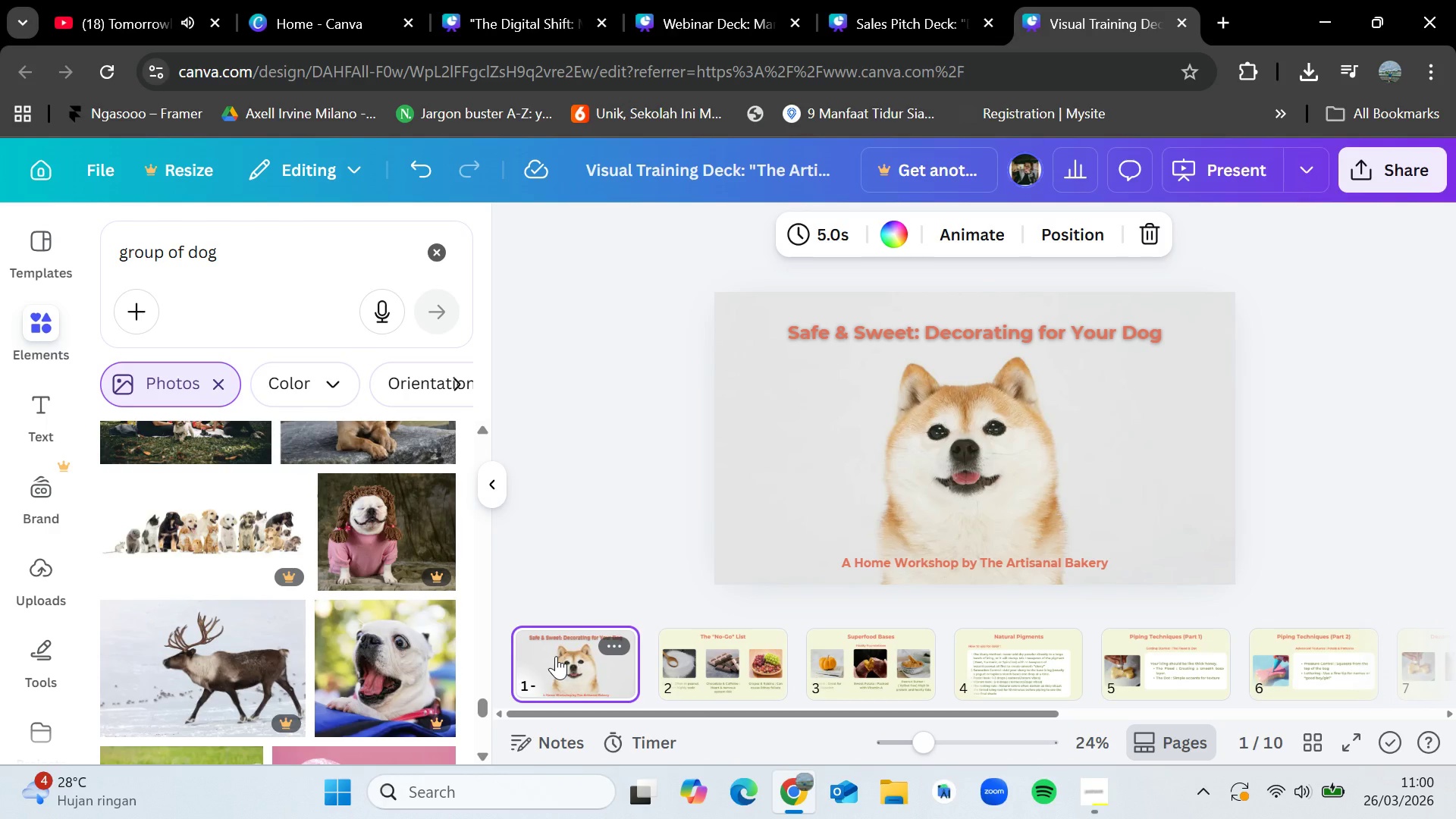 
wait(8.02)
 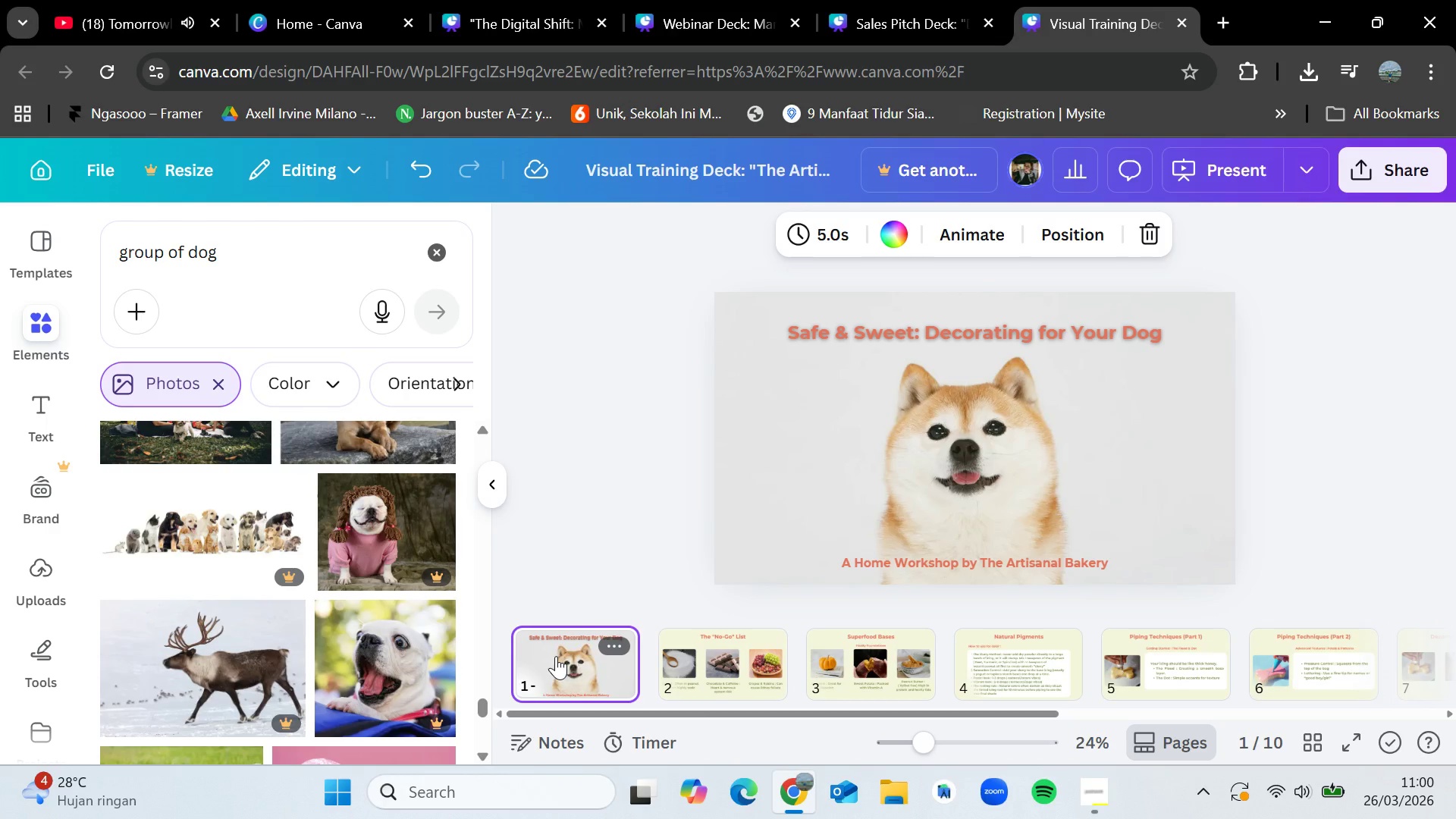 
left_click([832, 671])
 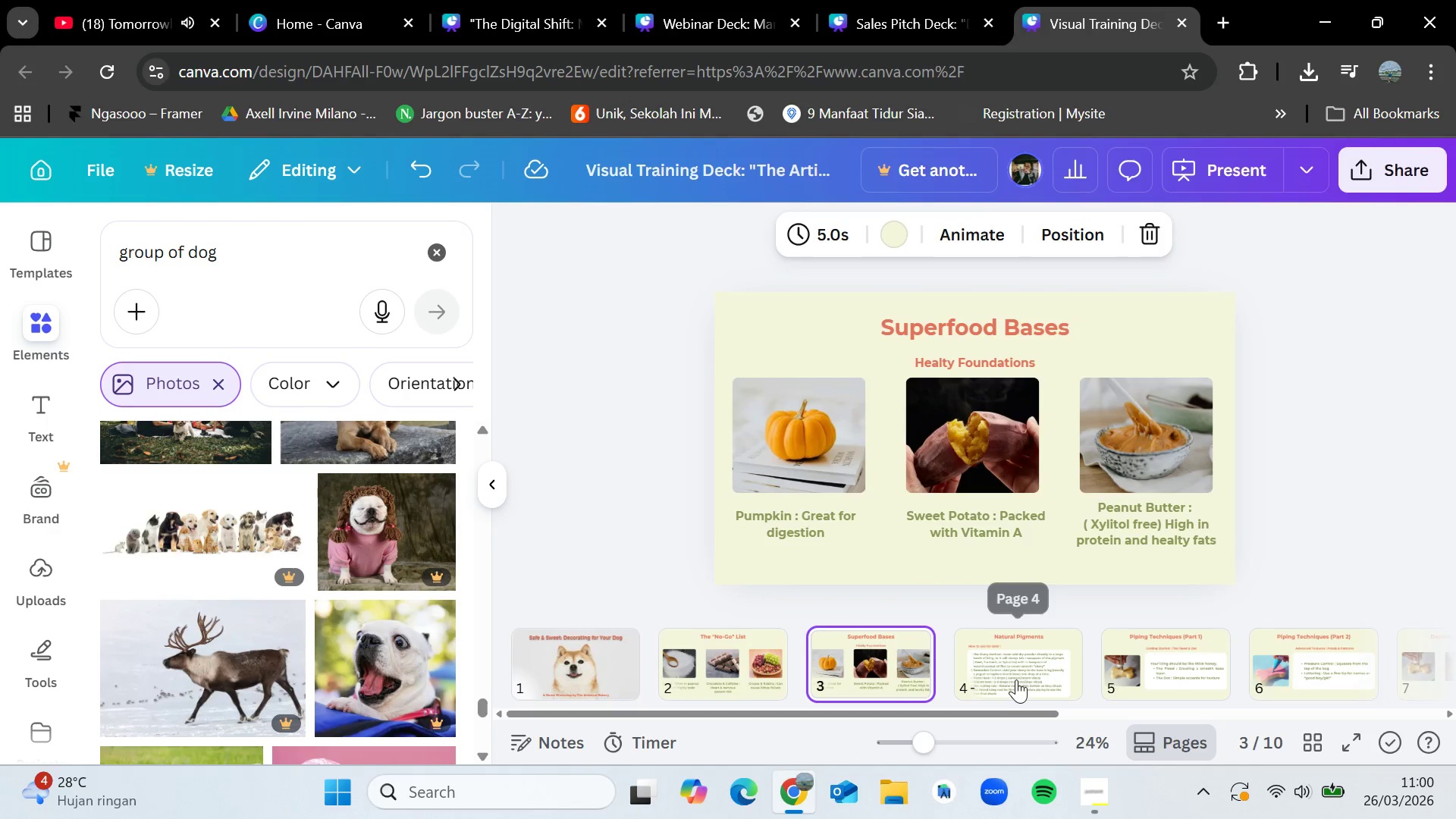 
left_click([1009, 665])
 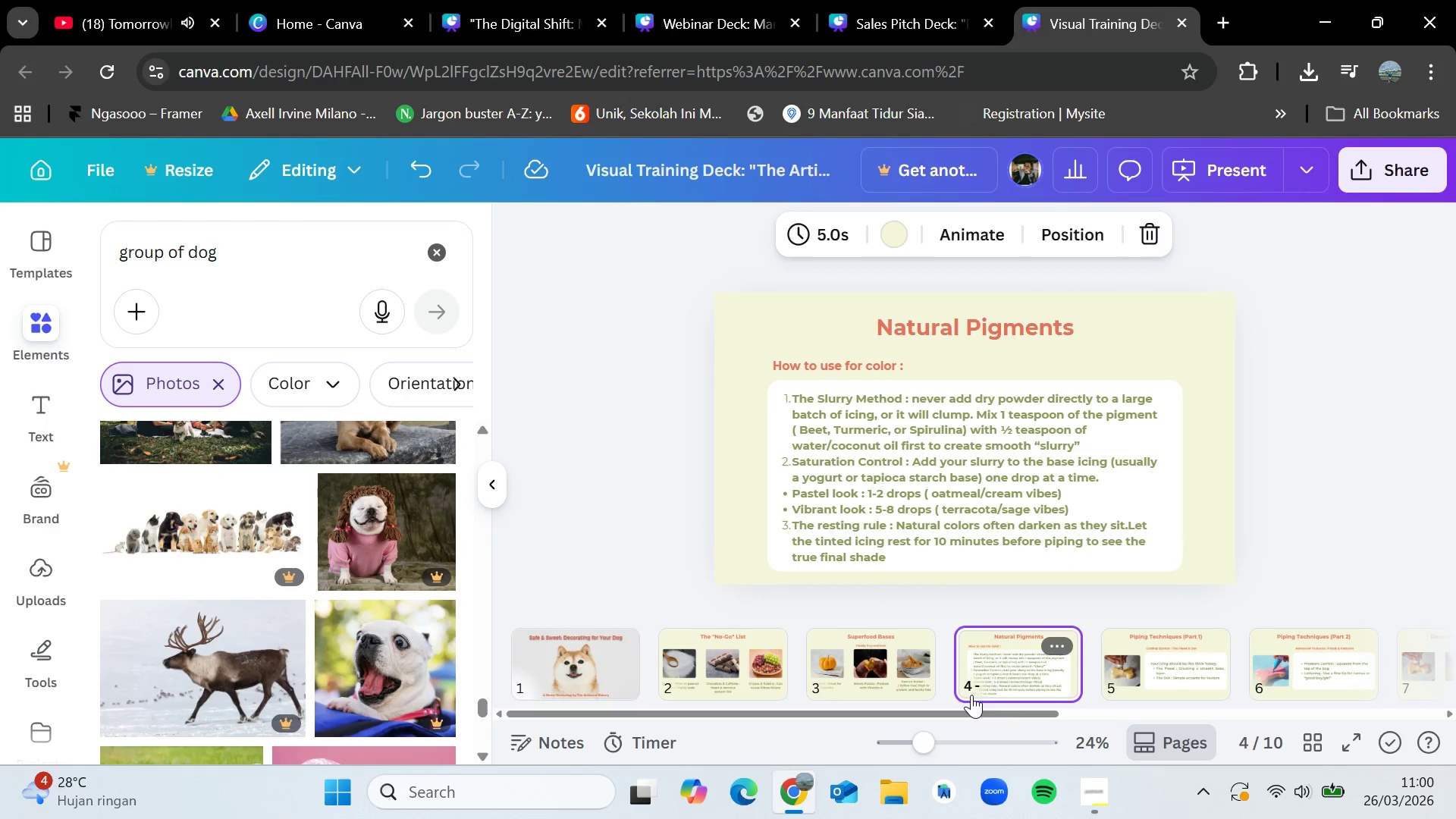 
left_click([1121, 682])
 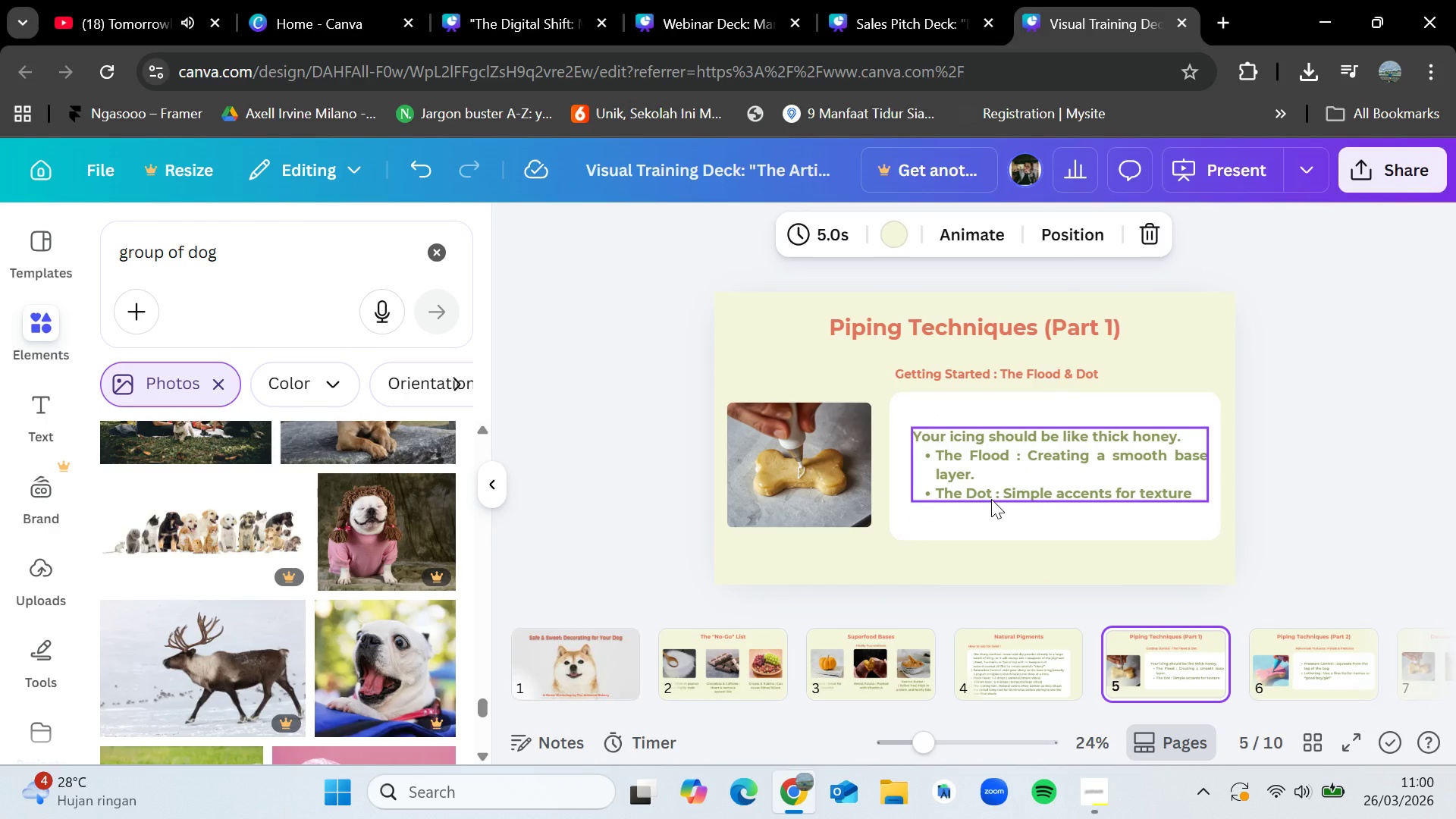 
left_click([991, 499])
 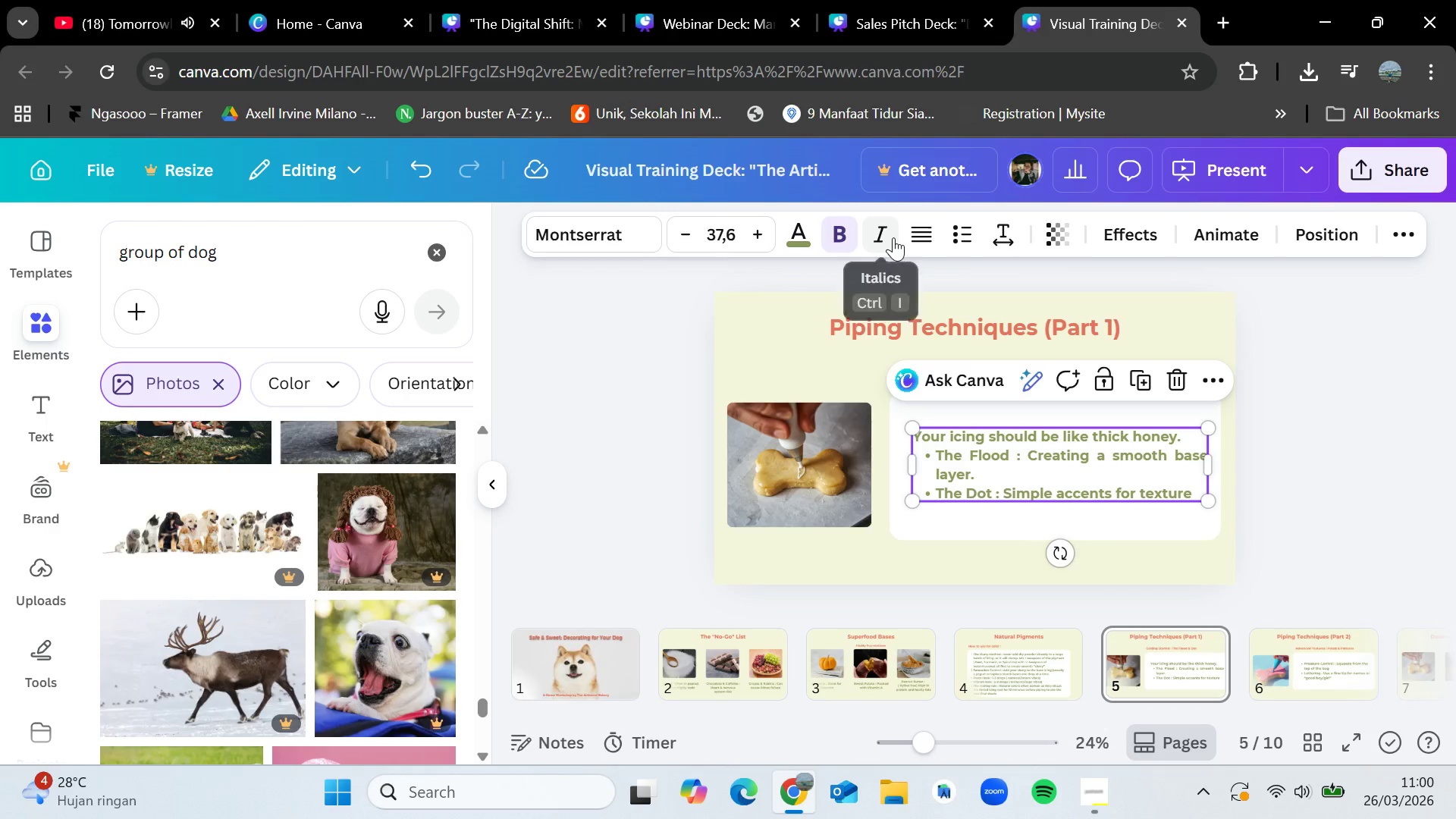 
left_click([924, 234])
 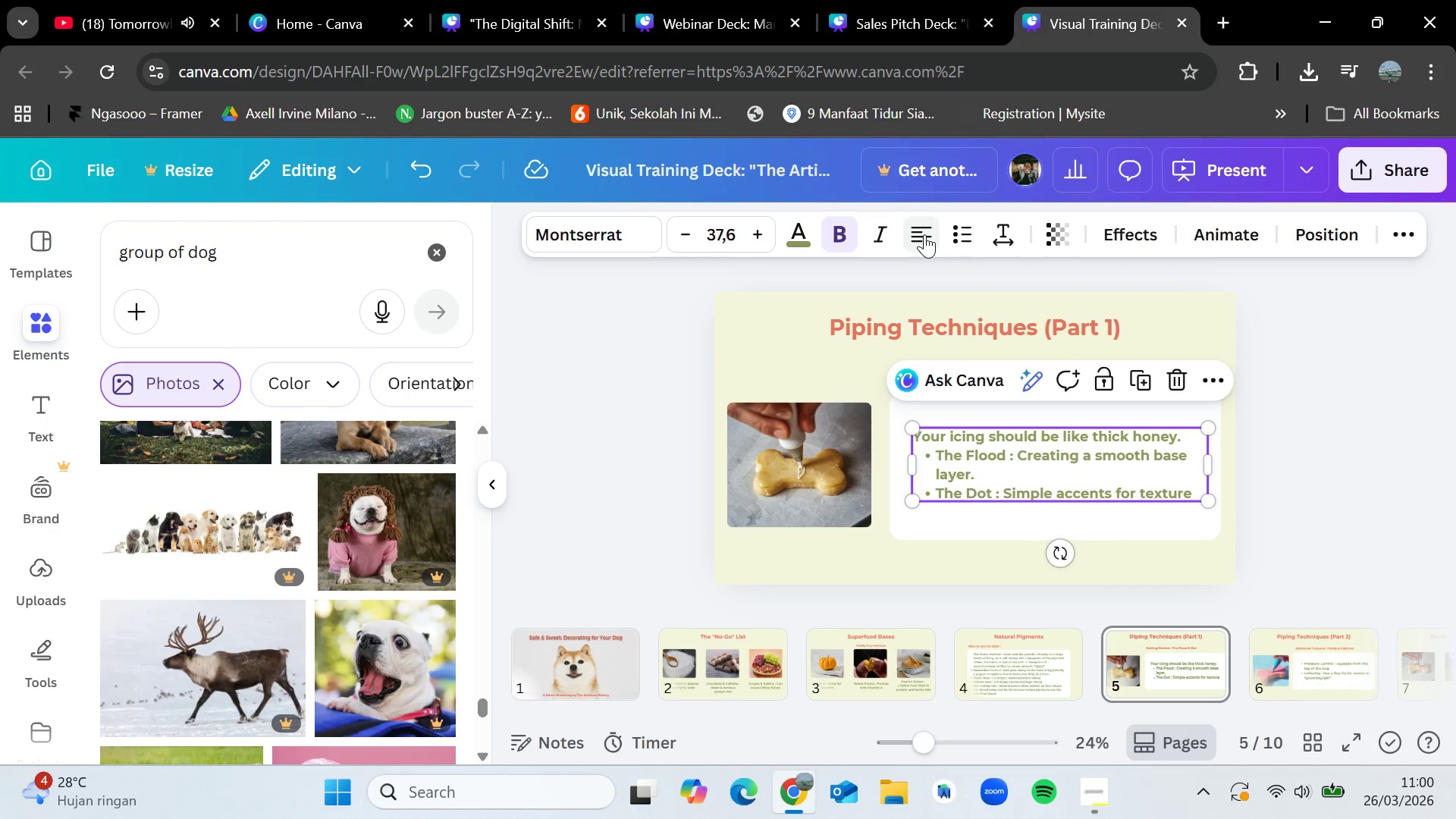 
left_click([924, 234])
 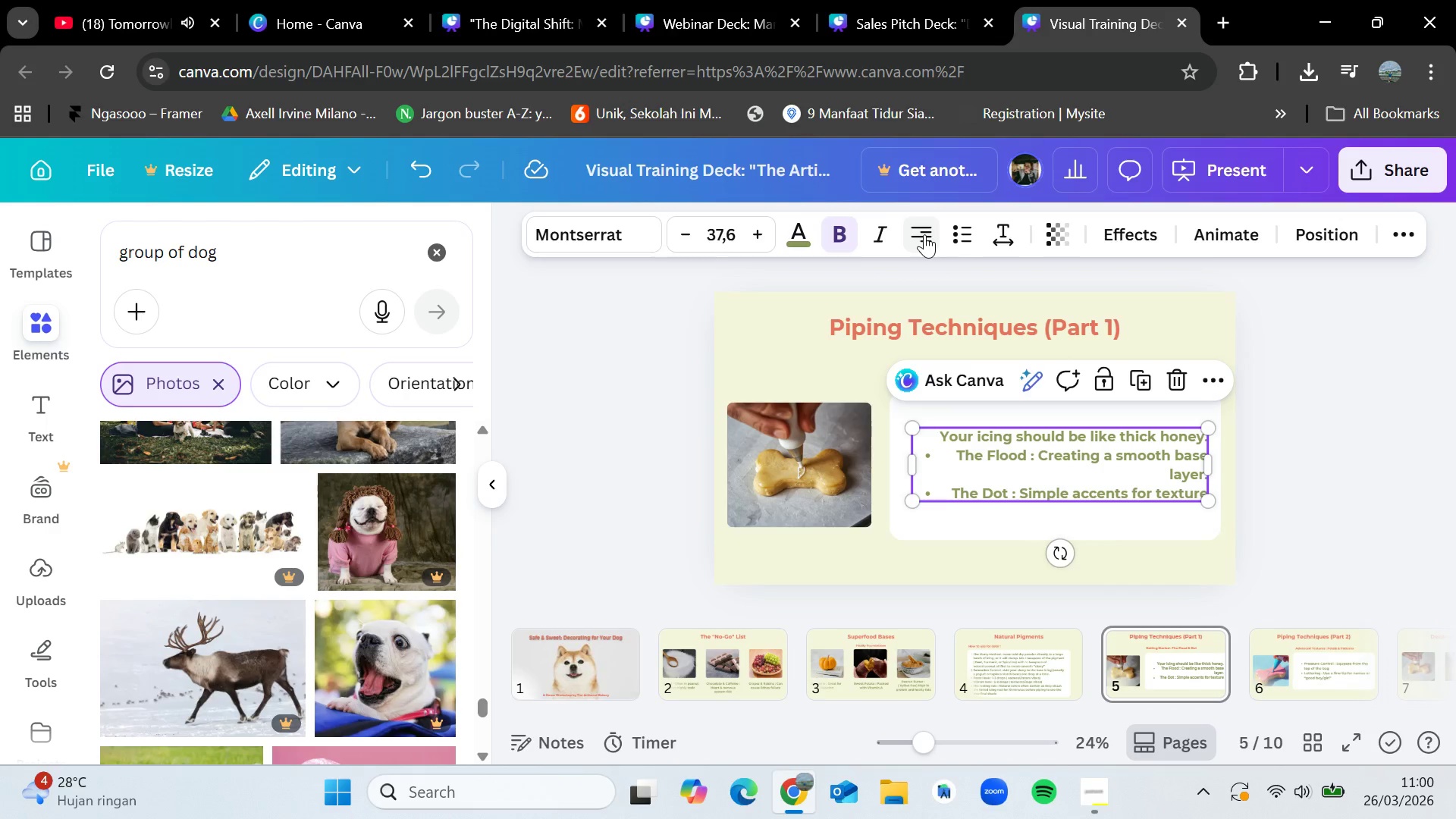 
double_click([924, 234])
 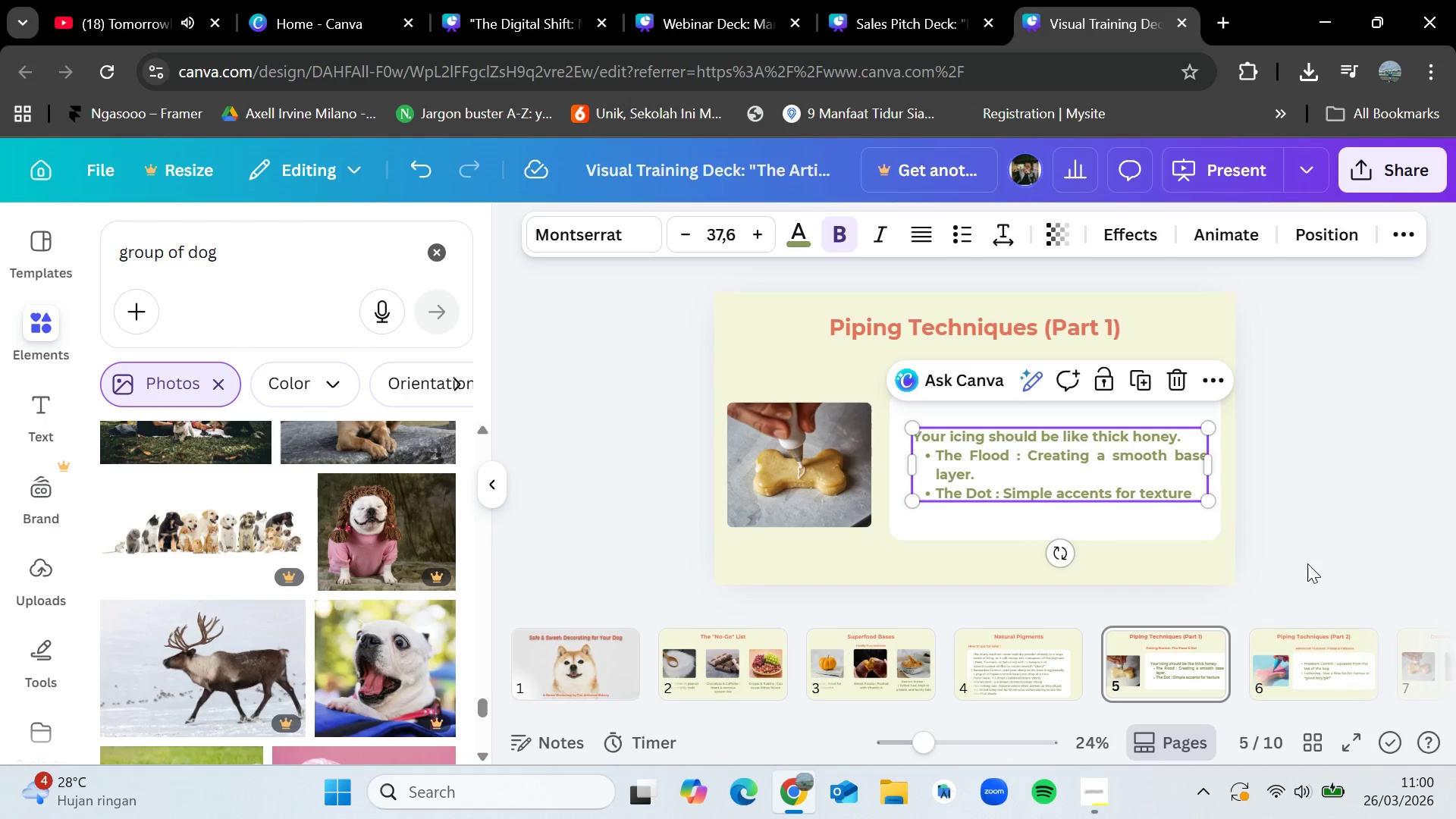 
left_click([1329, 582])
 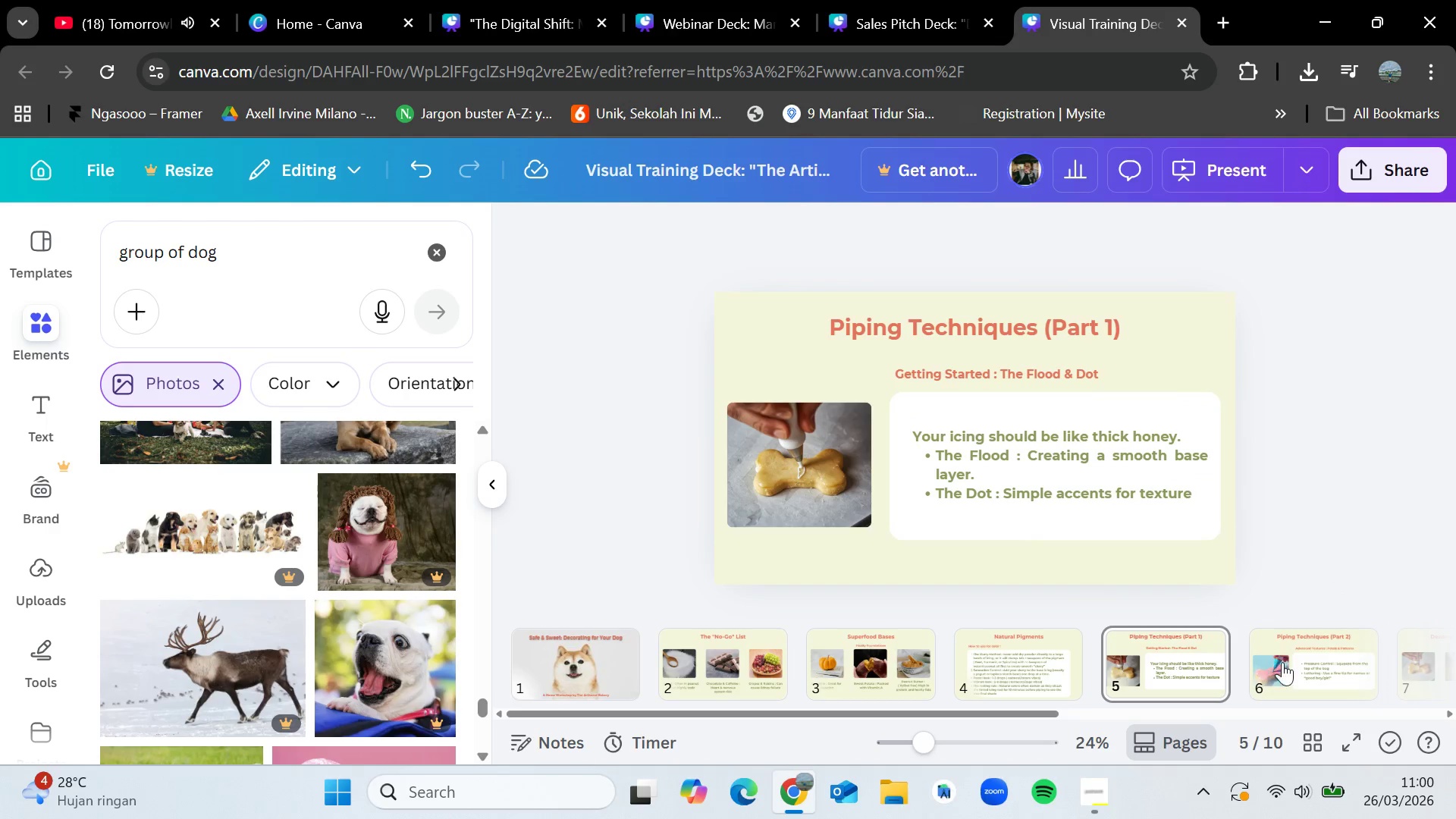 
left_click([1286, 665])
 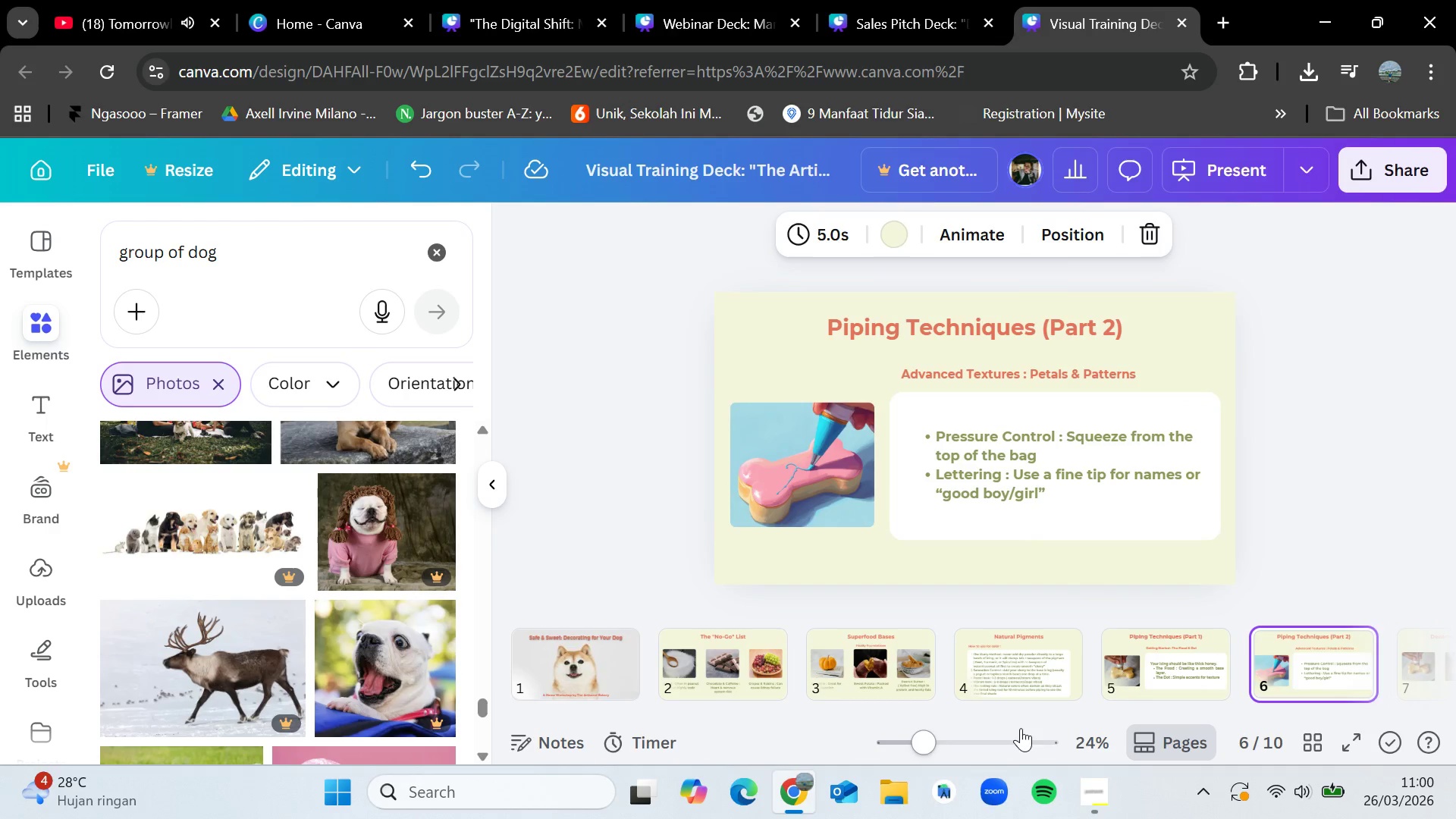 
left_click_drag(start_coordinate=[1016, 709], to_coordinate=[1216, 710])
 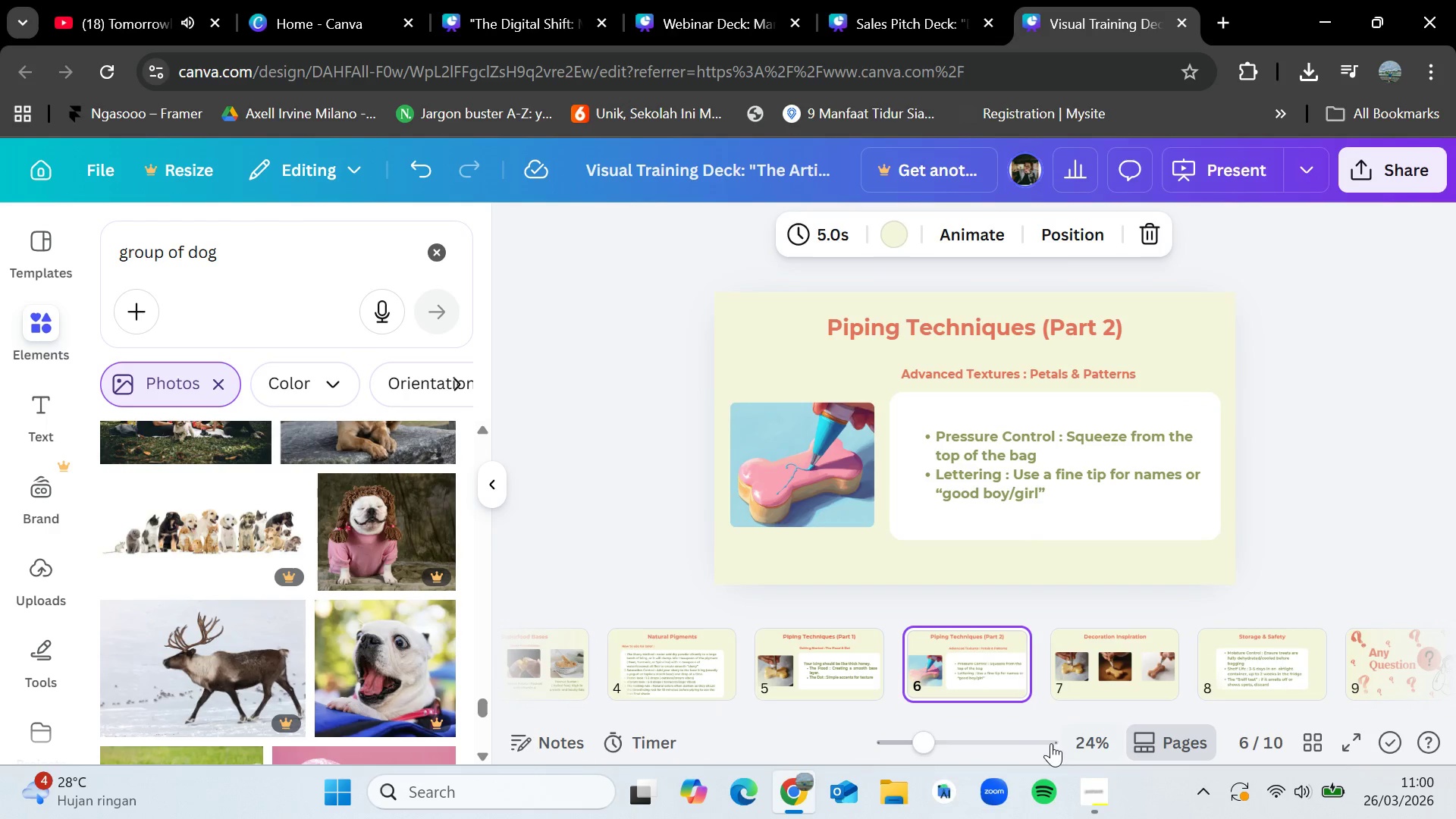 
left_click([904, 795])
 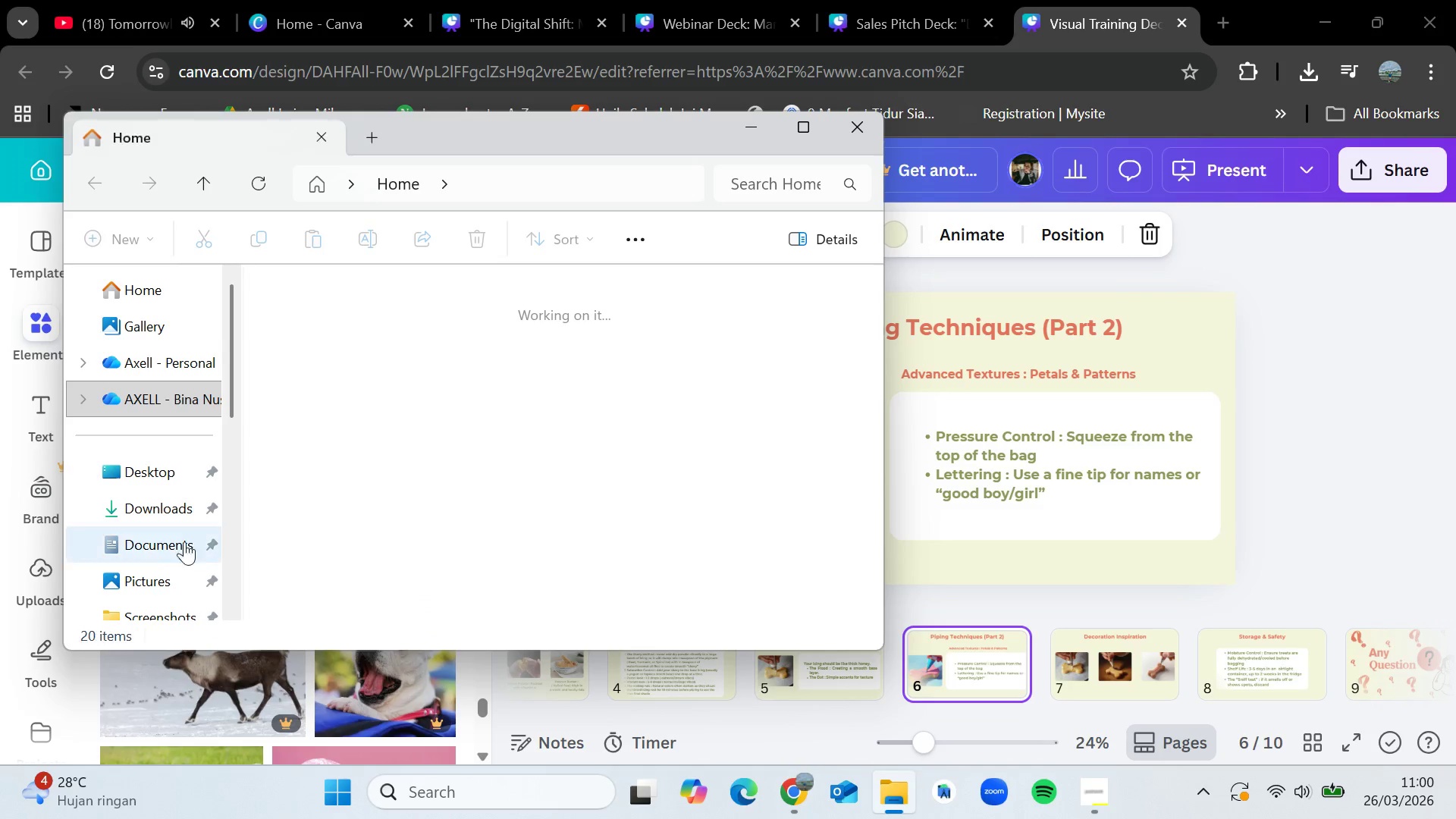 
left_click([169, 507])
 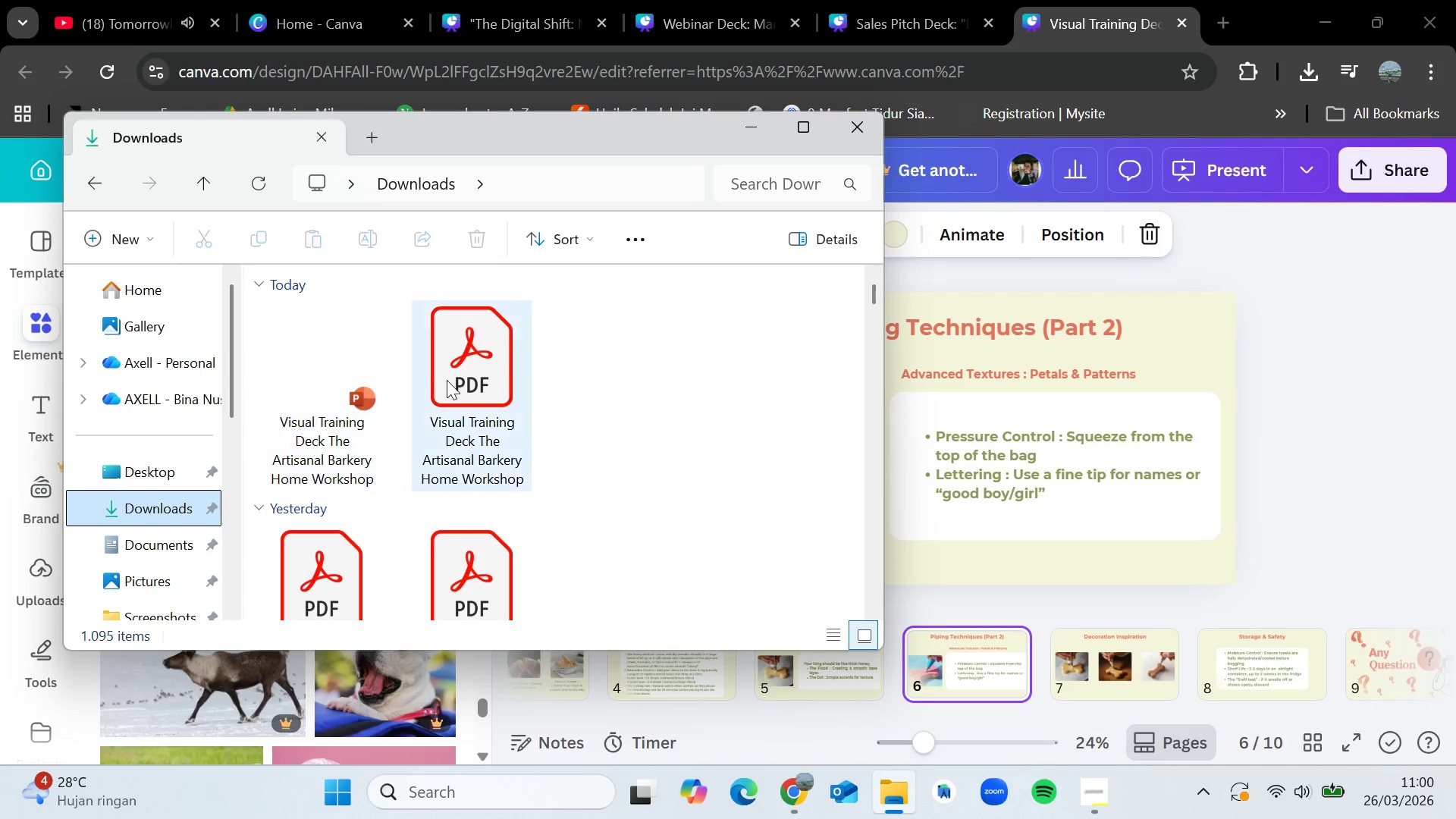 
double_click([465, 379])
 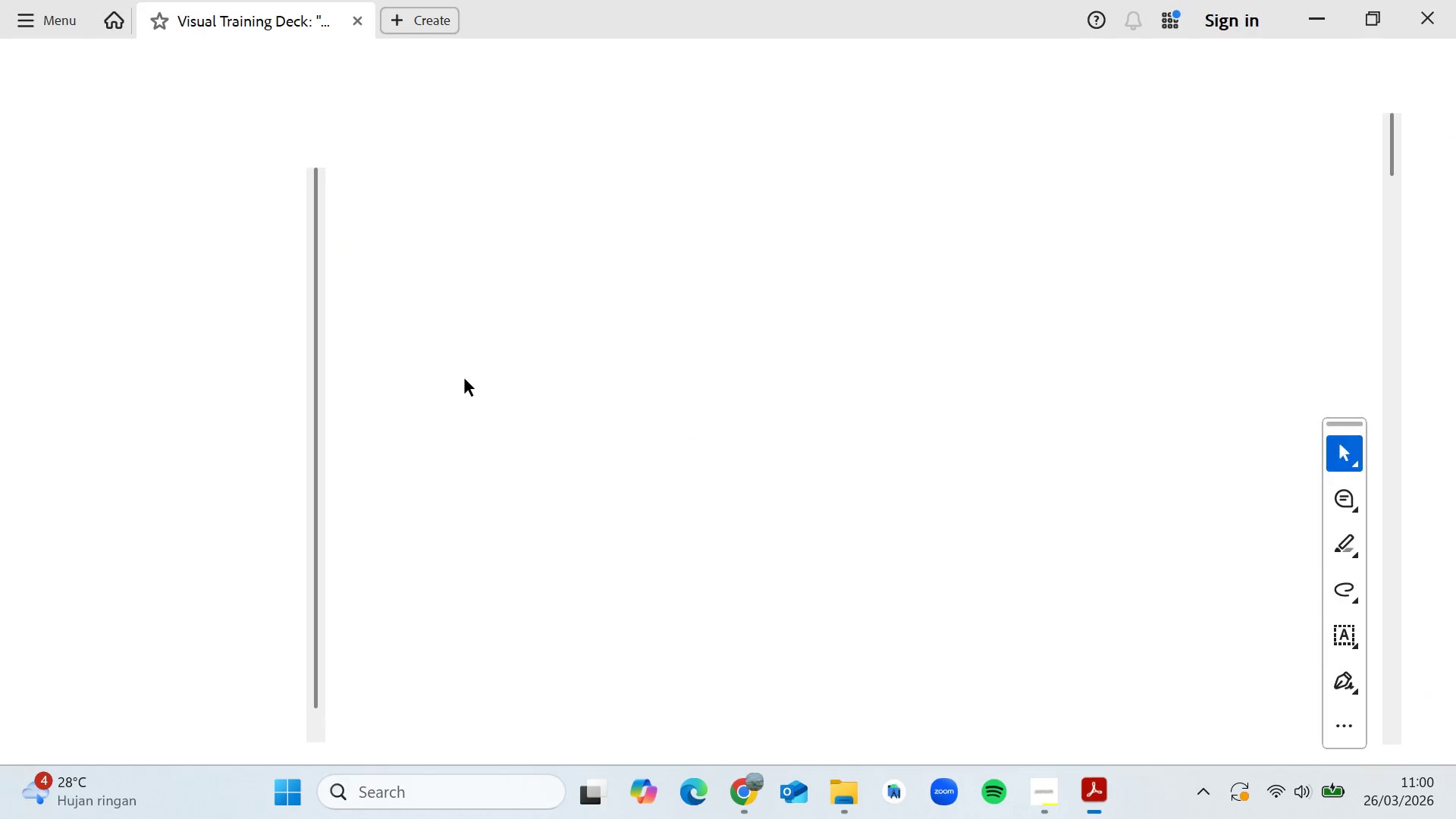 
scroll: coordinate [801, 510], scroll_direction: down, amount: 3.0
 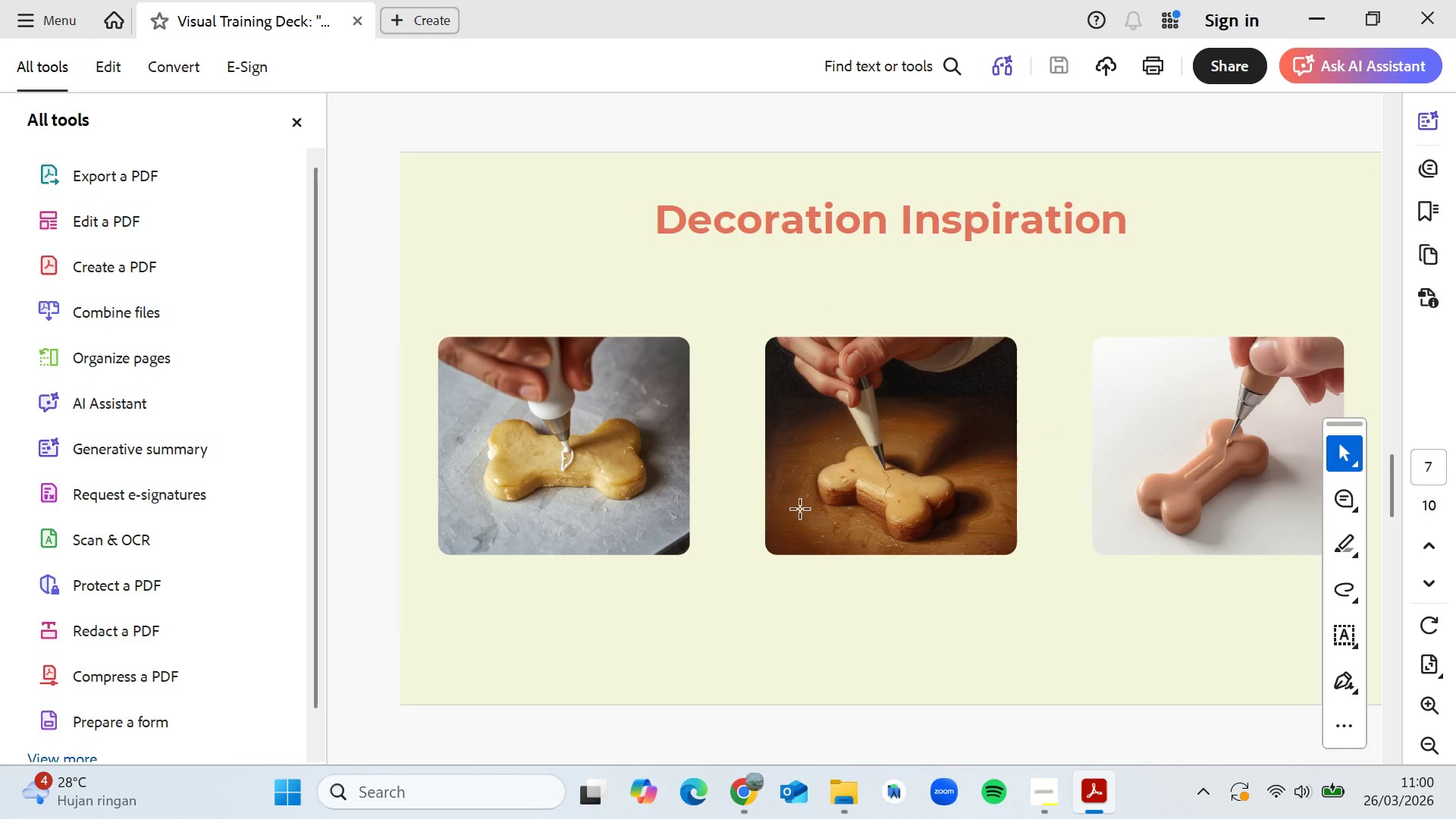 
scroll: coordinate [1099, 474], scroll_direction: up, amount: 2.0
 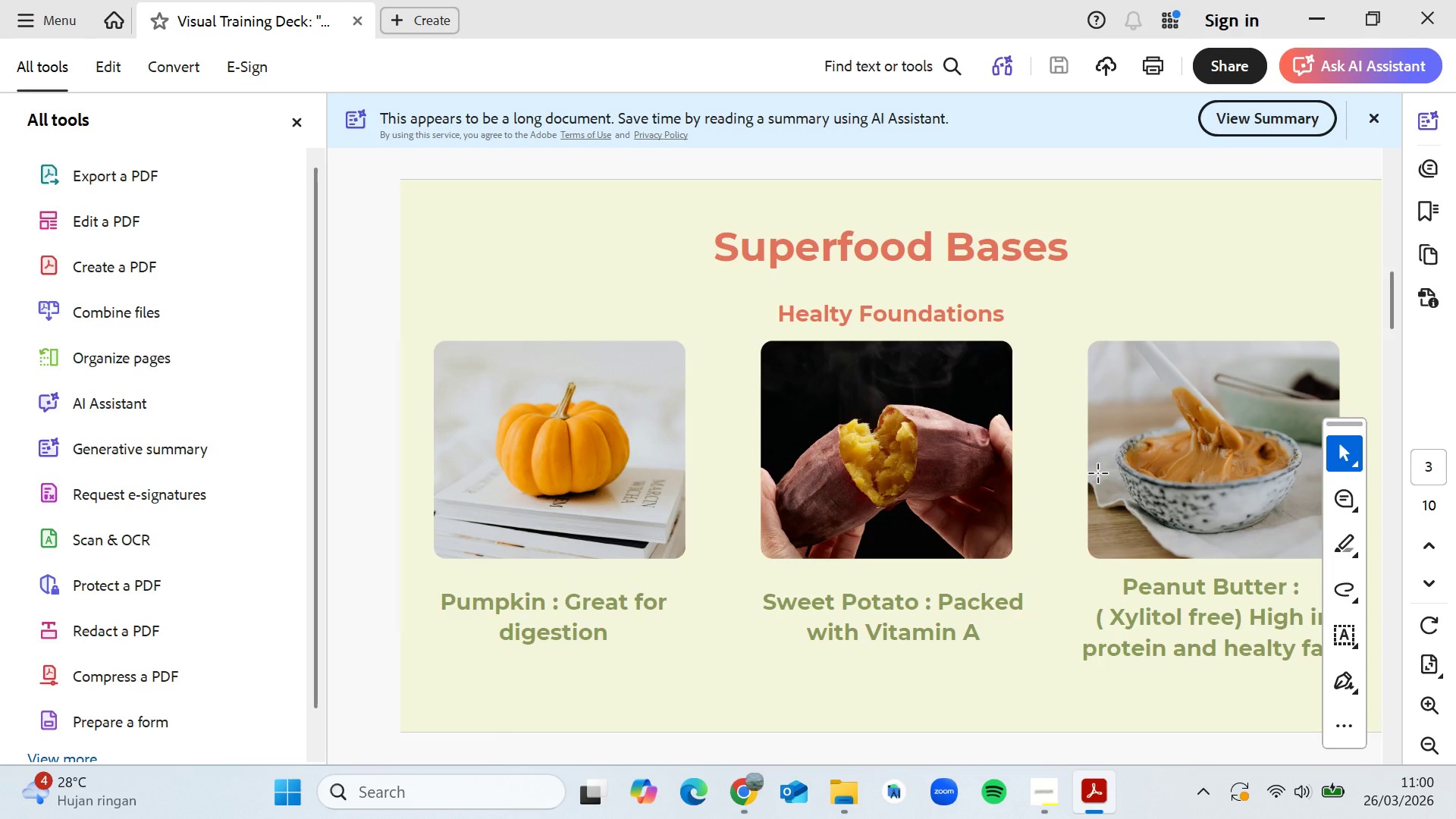 
scroll: coordinate [1099, 474], scroll_direction: down, amount: 2.0
 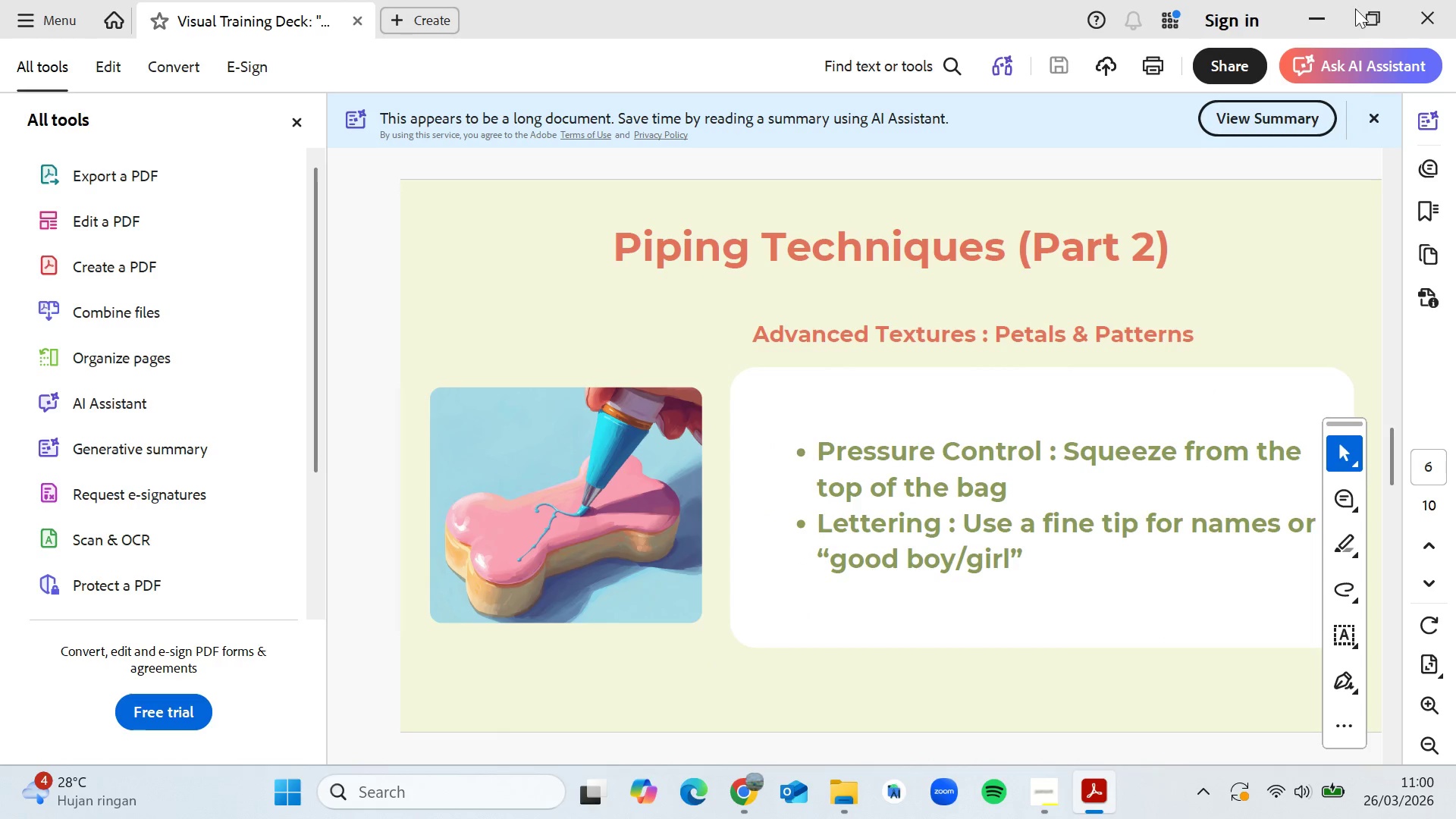 
left_click([1302, 21])
 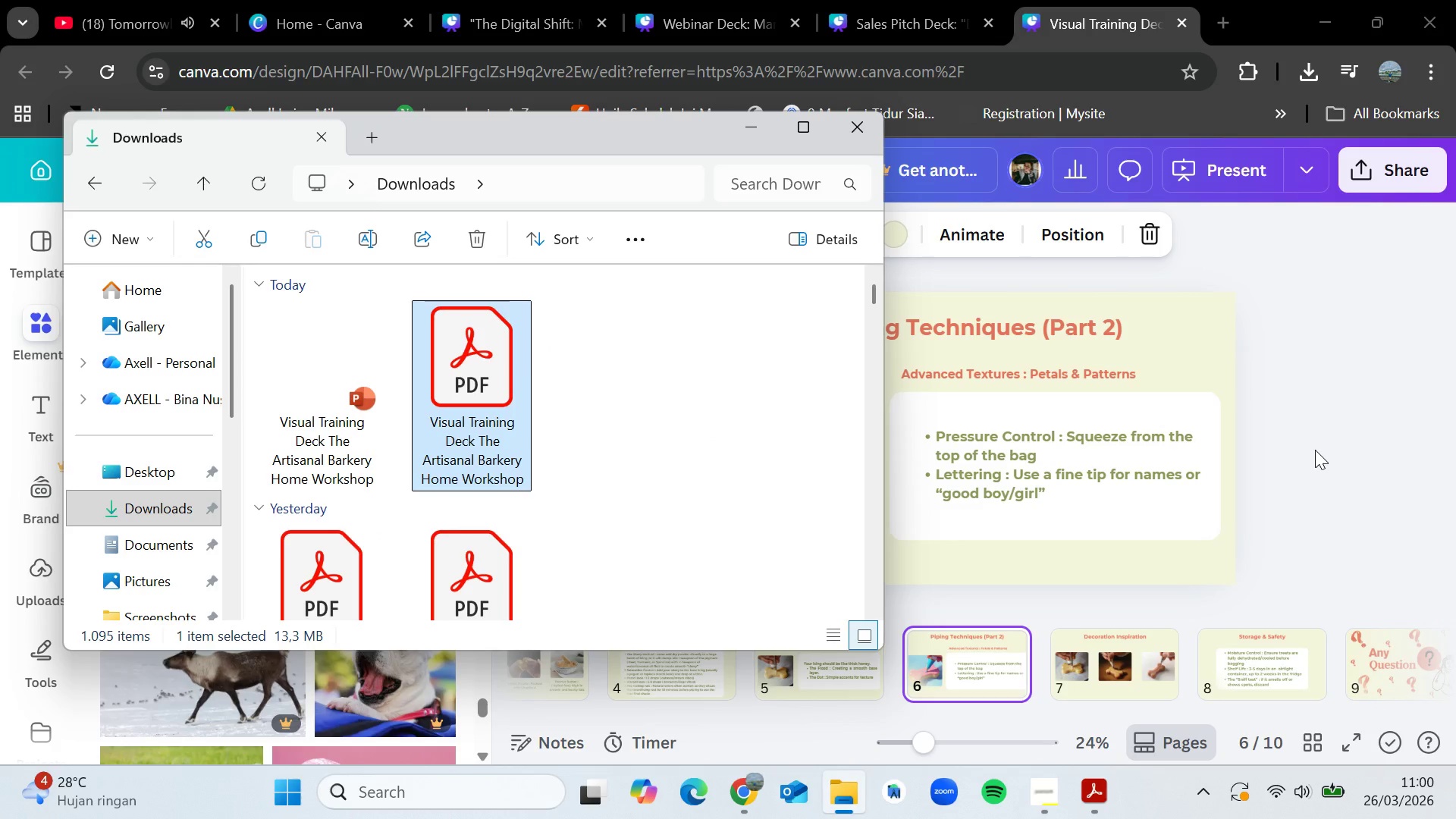 
left_click([1315, 450])
 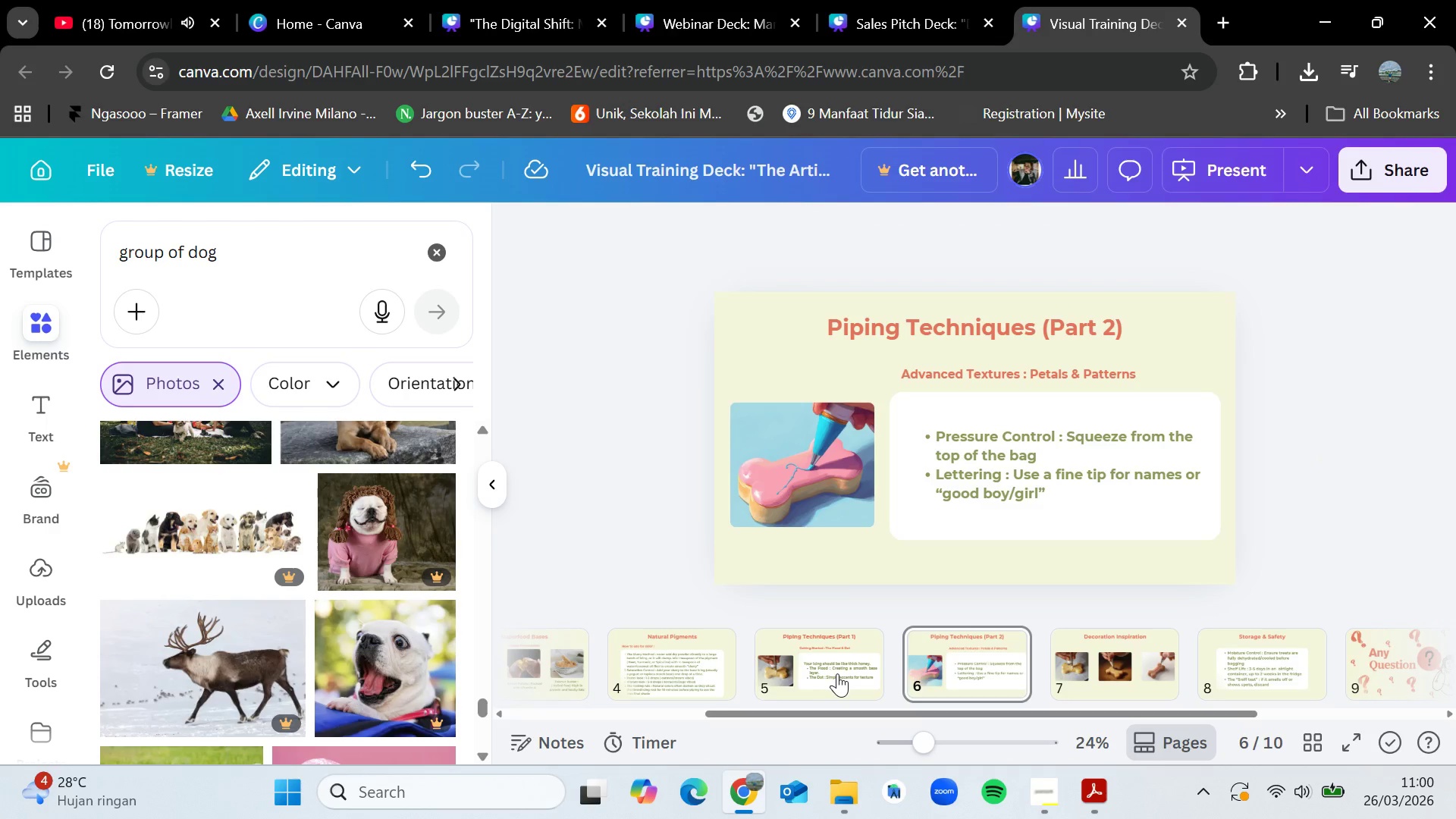 
left_click([839, 671])
 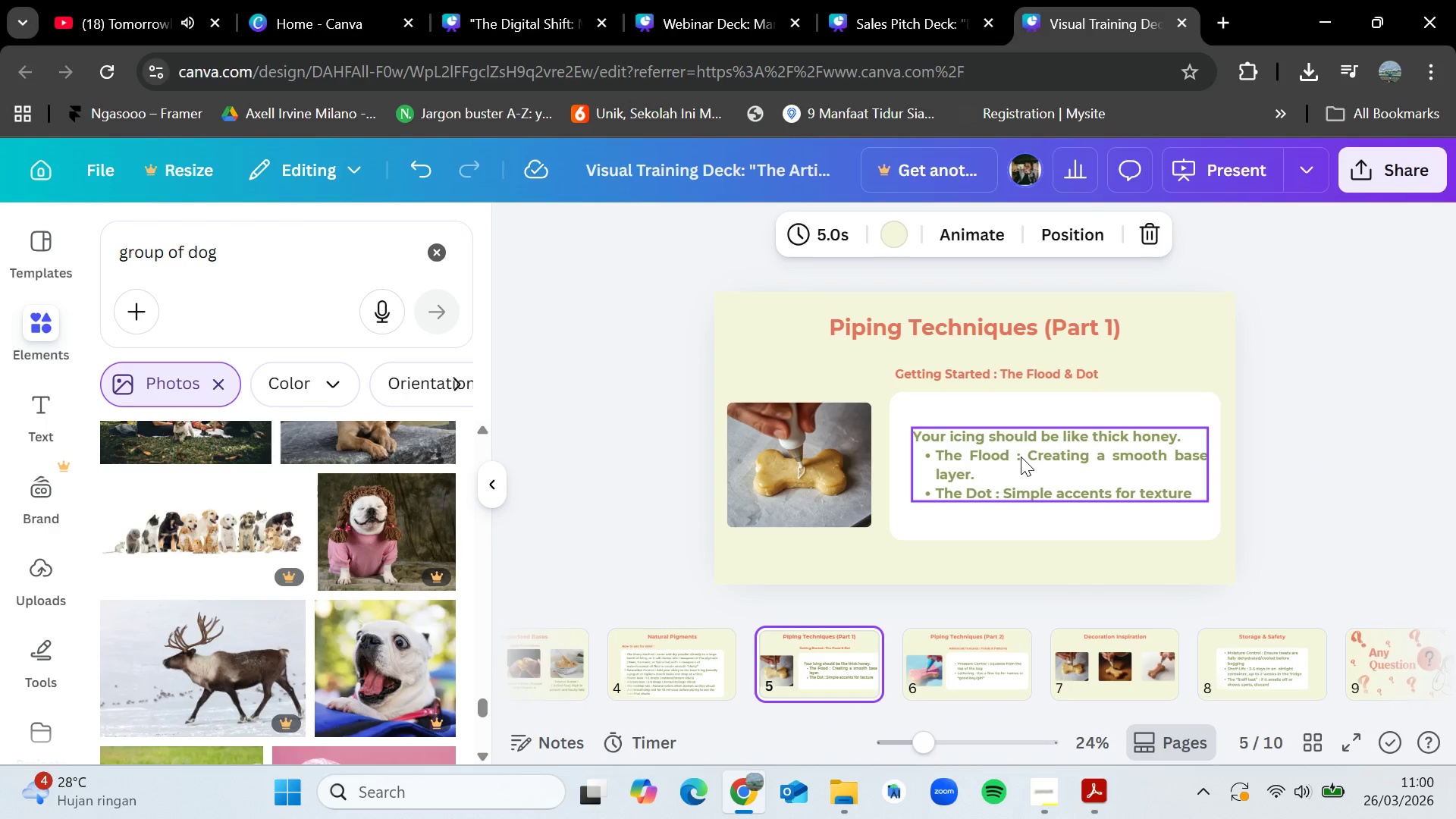 
left_click([1021, 457])
 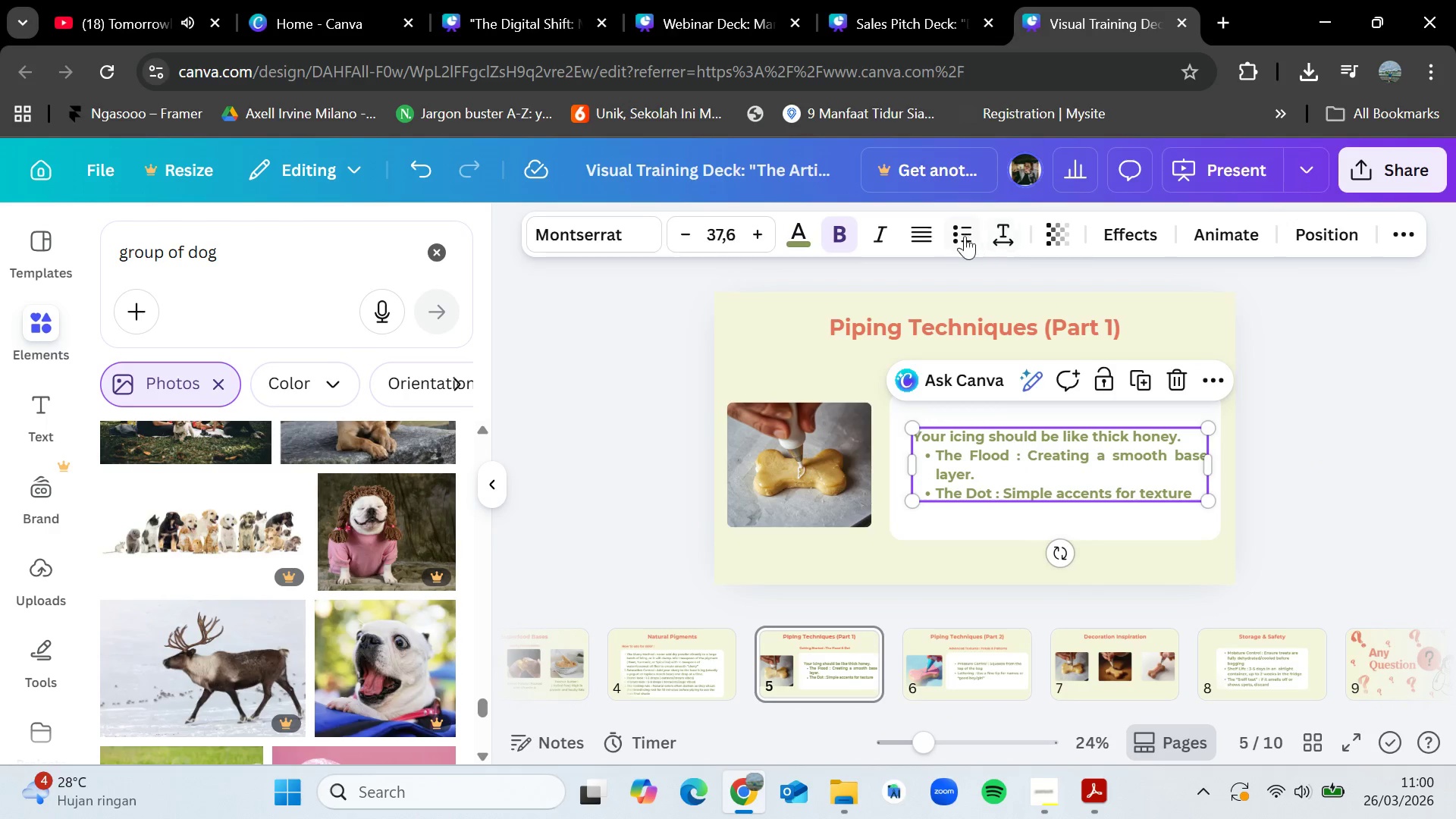 
left_click([912, 233])
 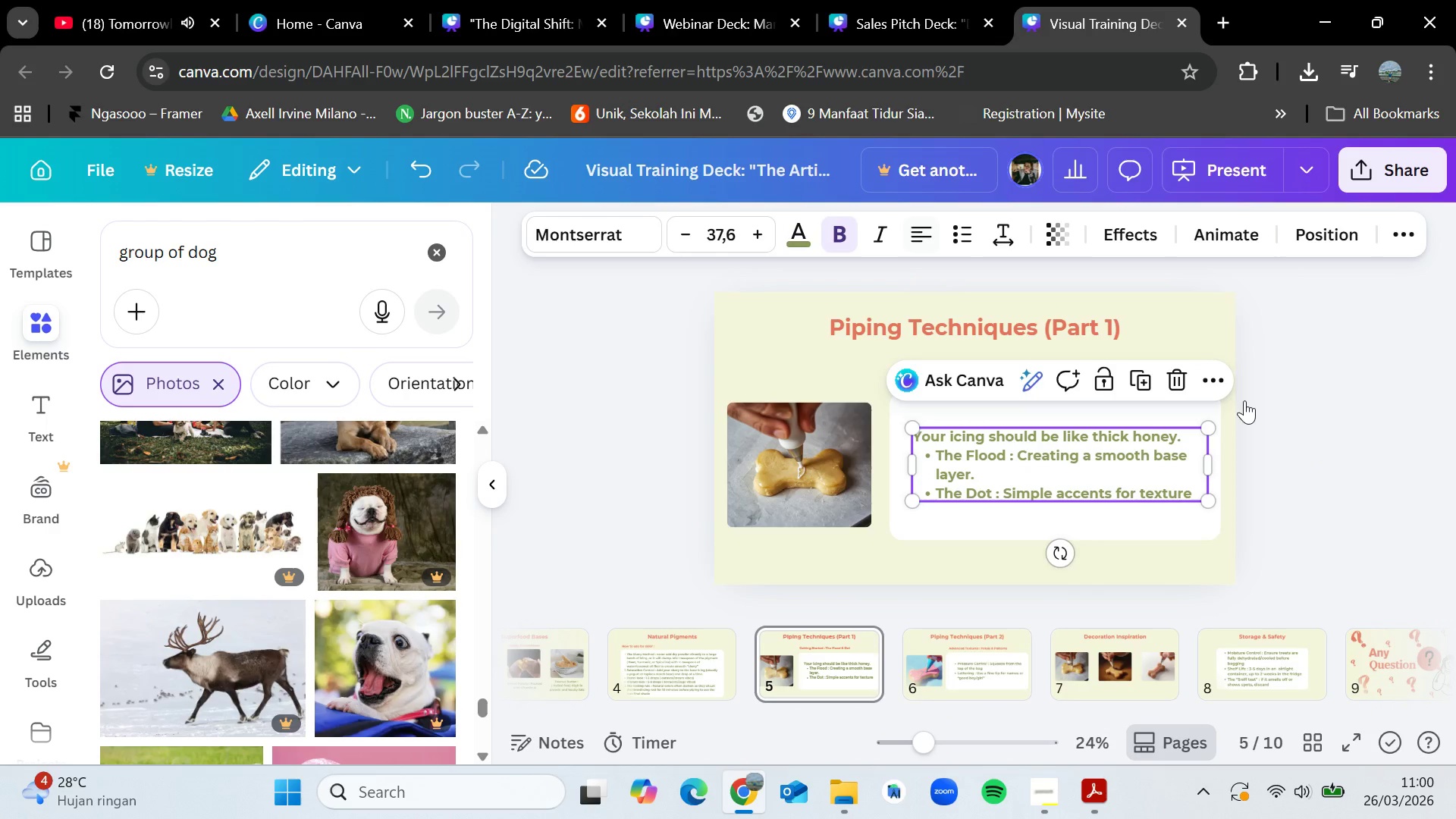 
left_click([1294, 419])
 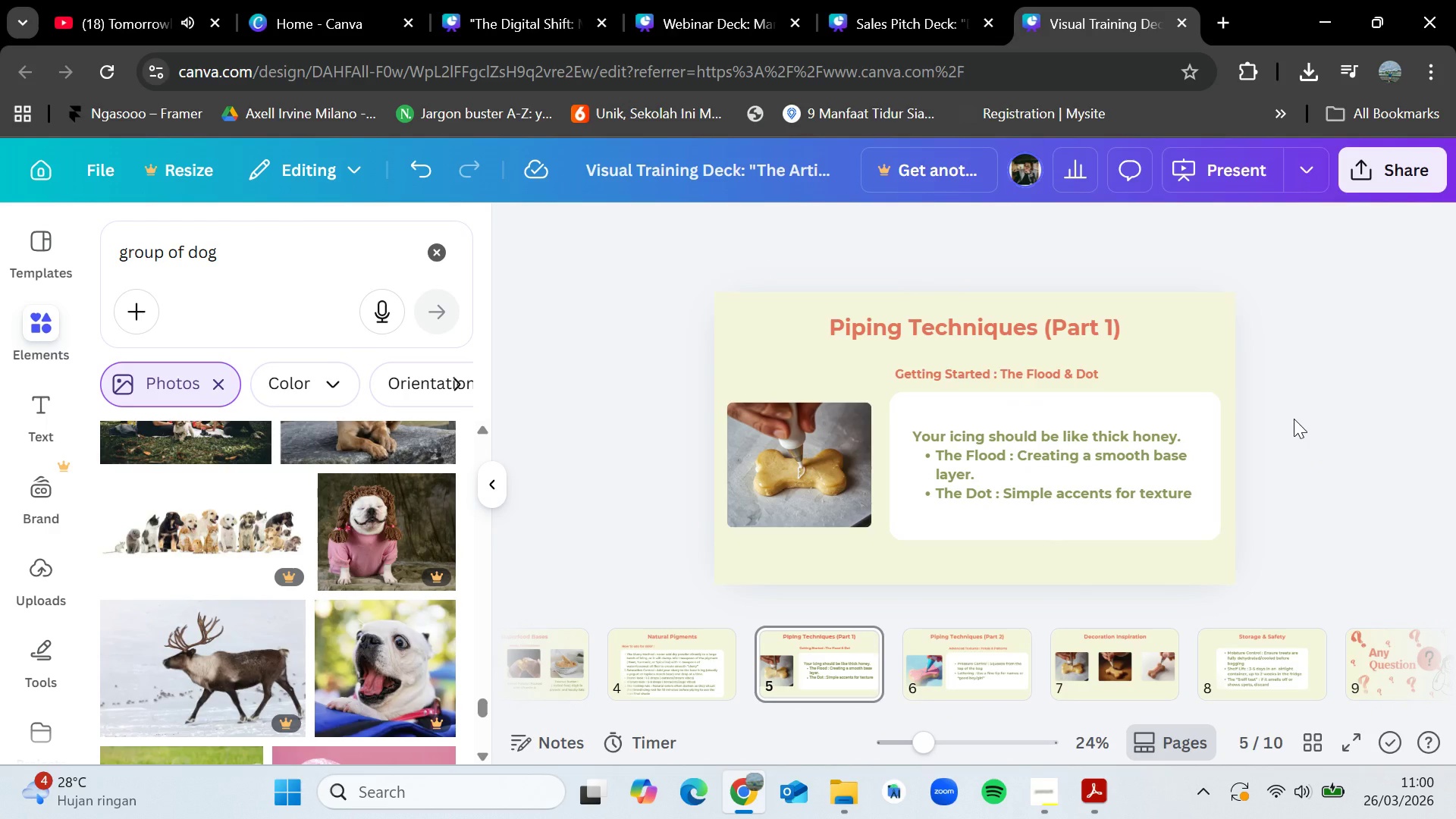 
left_click([1294, 419])
 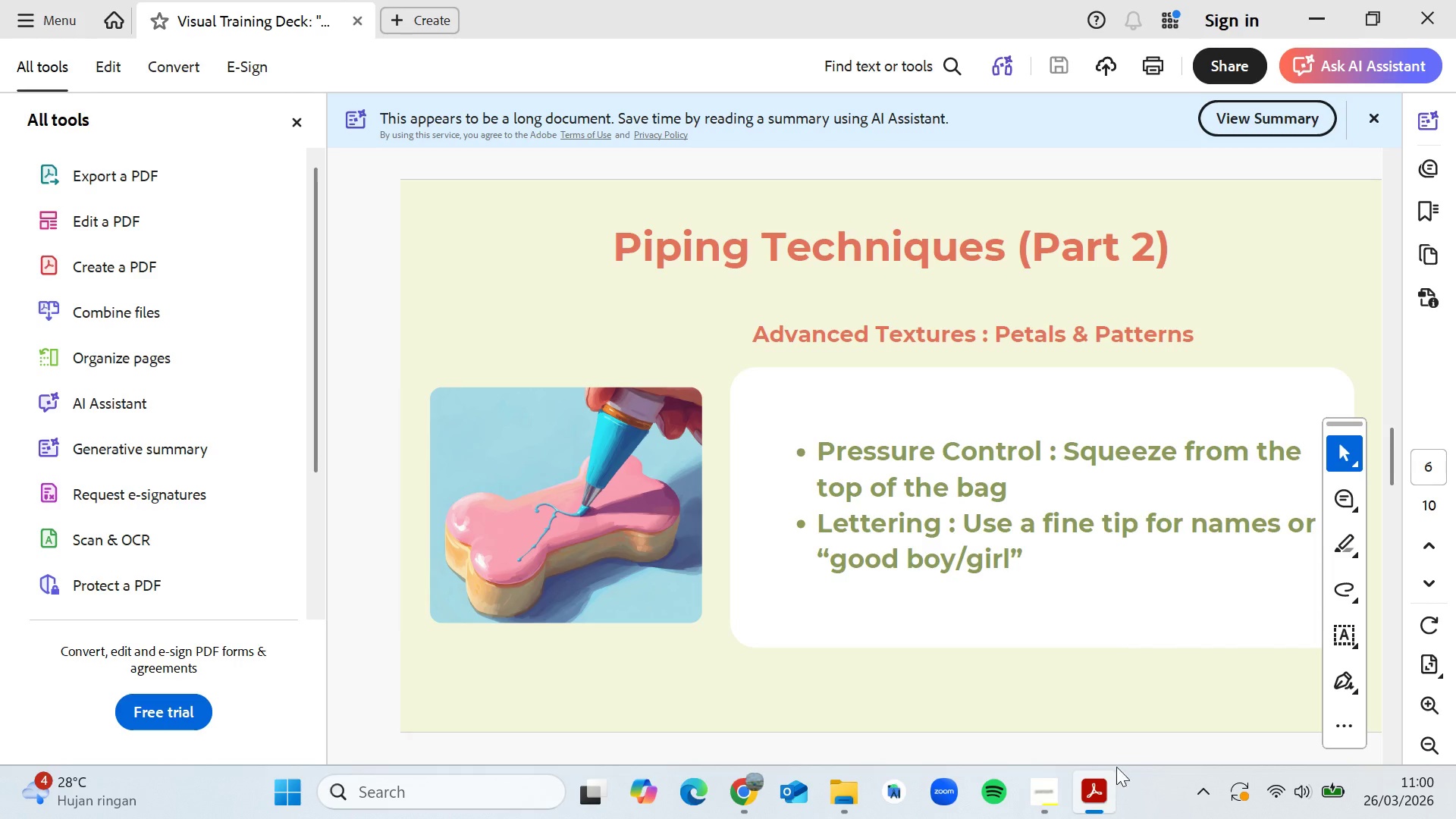 
scroll: coordinate [1186, 400], scroll_direction: down, amount: 1.0
 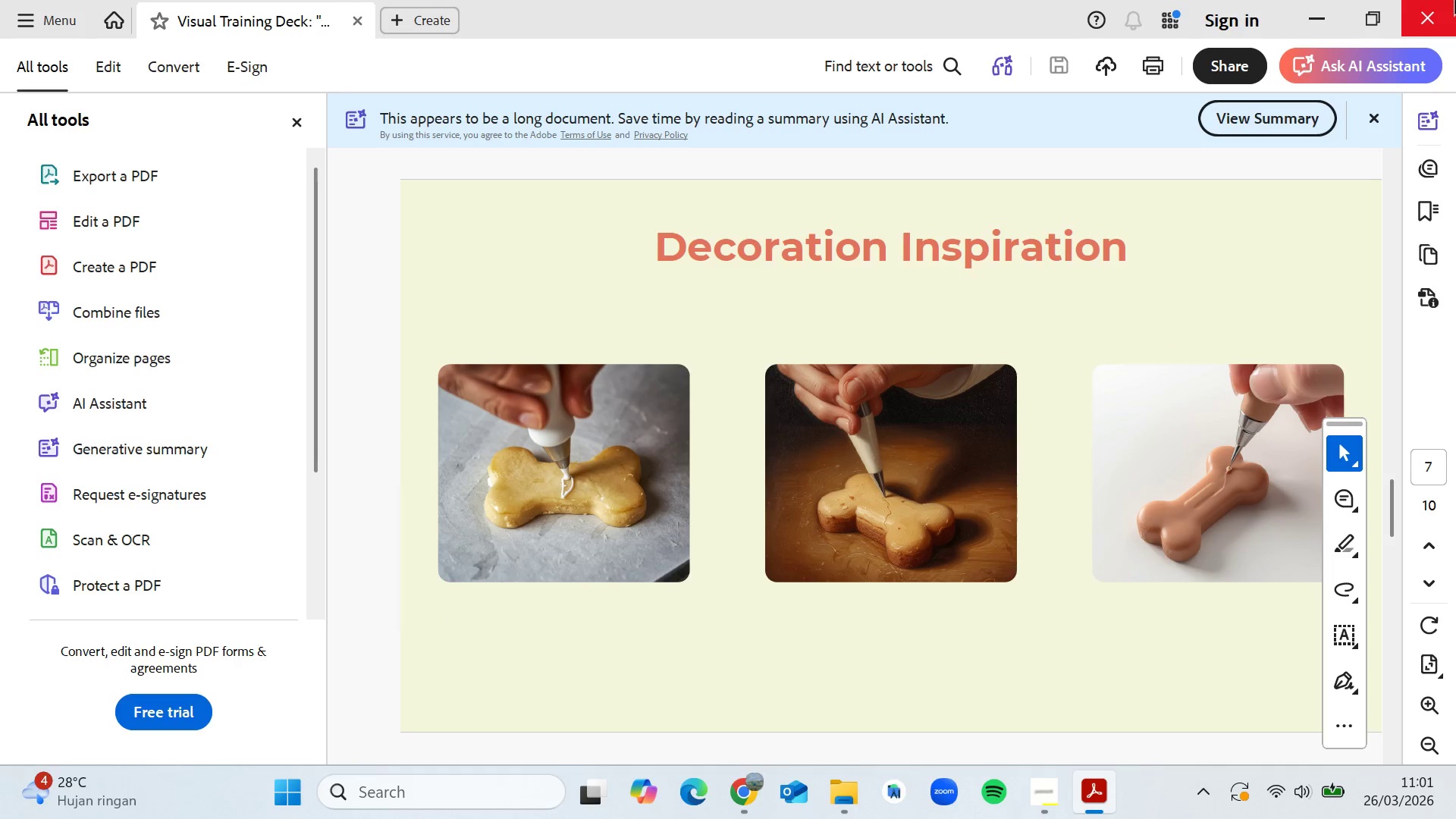 
left_click([1455, 8])
 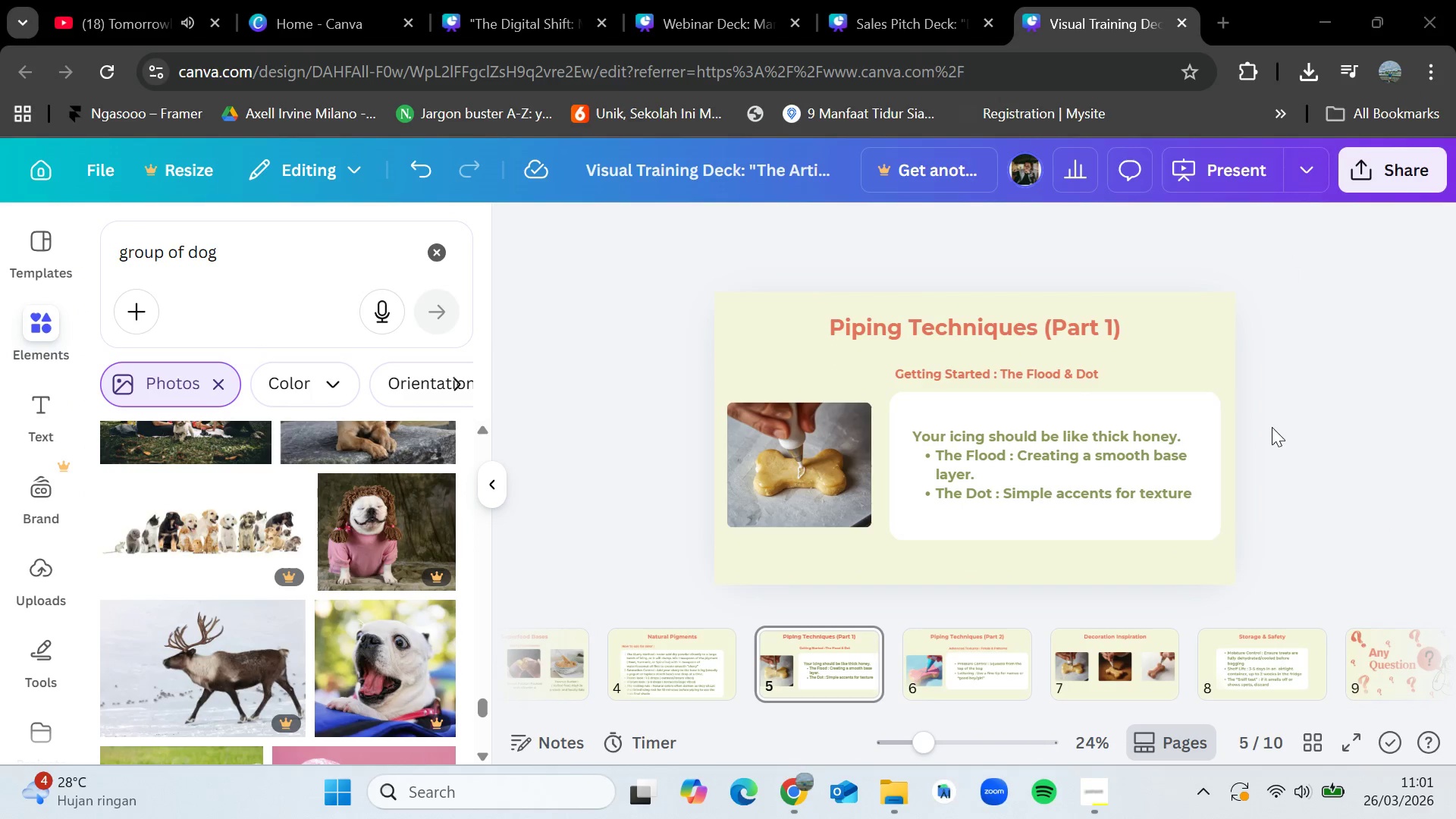 
left_click([1122, 438])
 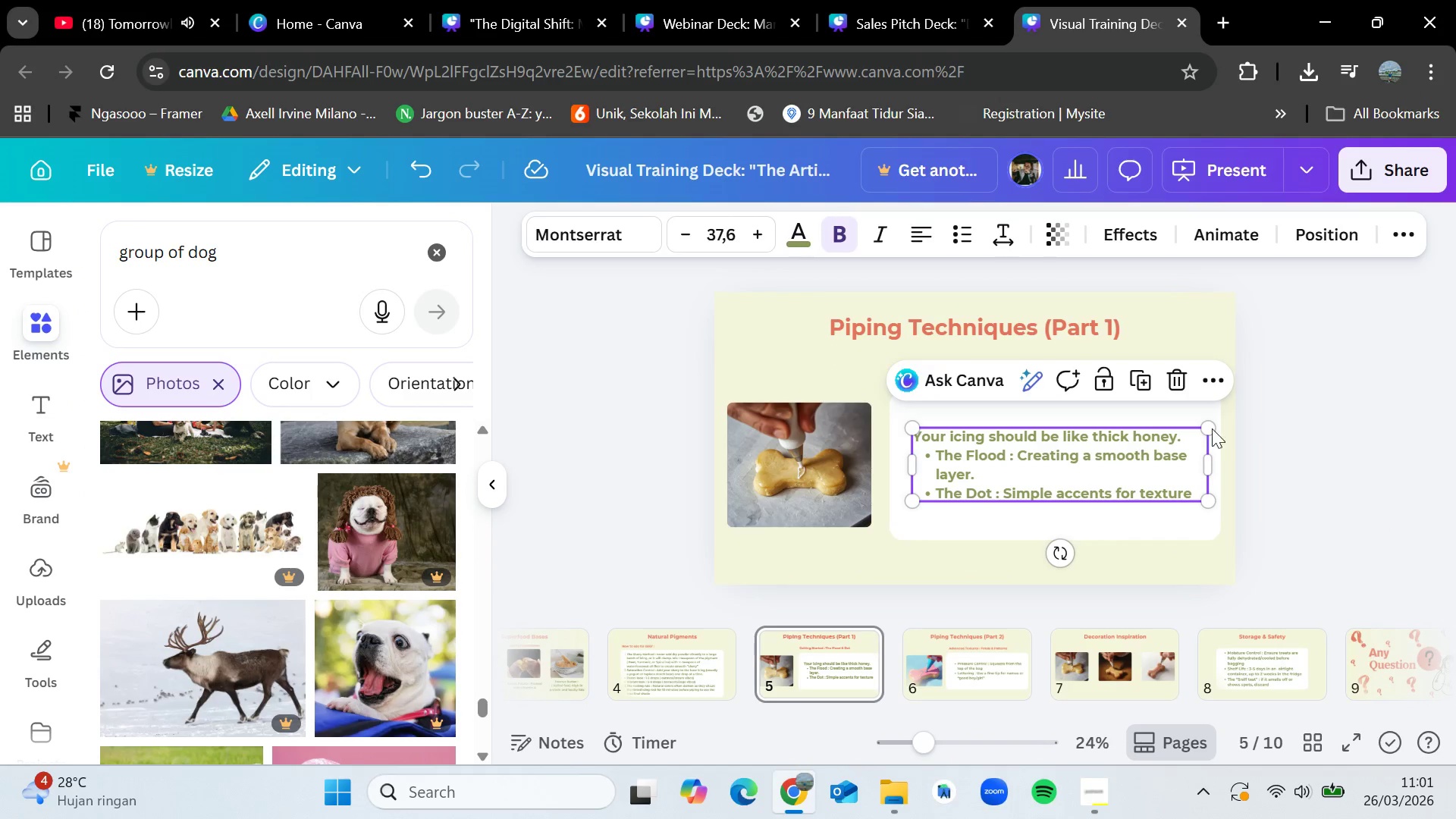 
left_click([1281, 423])
 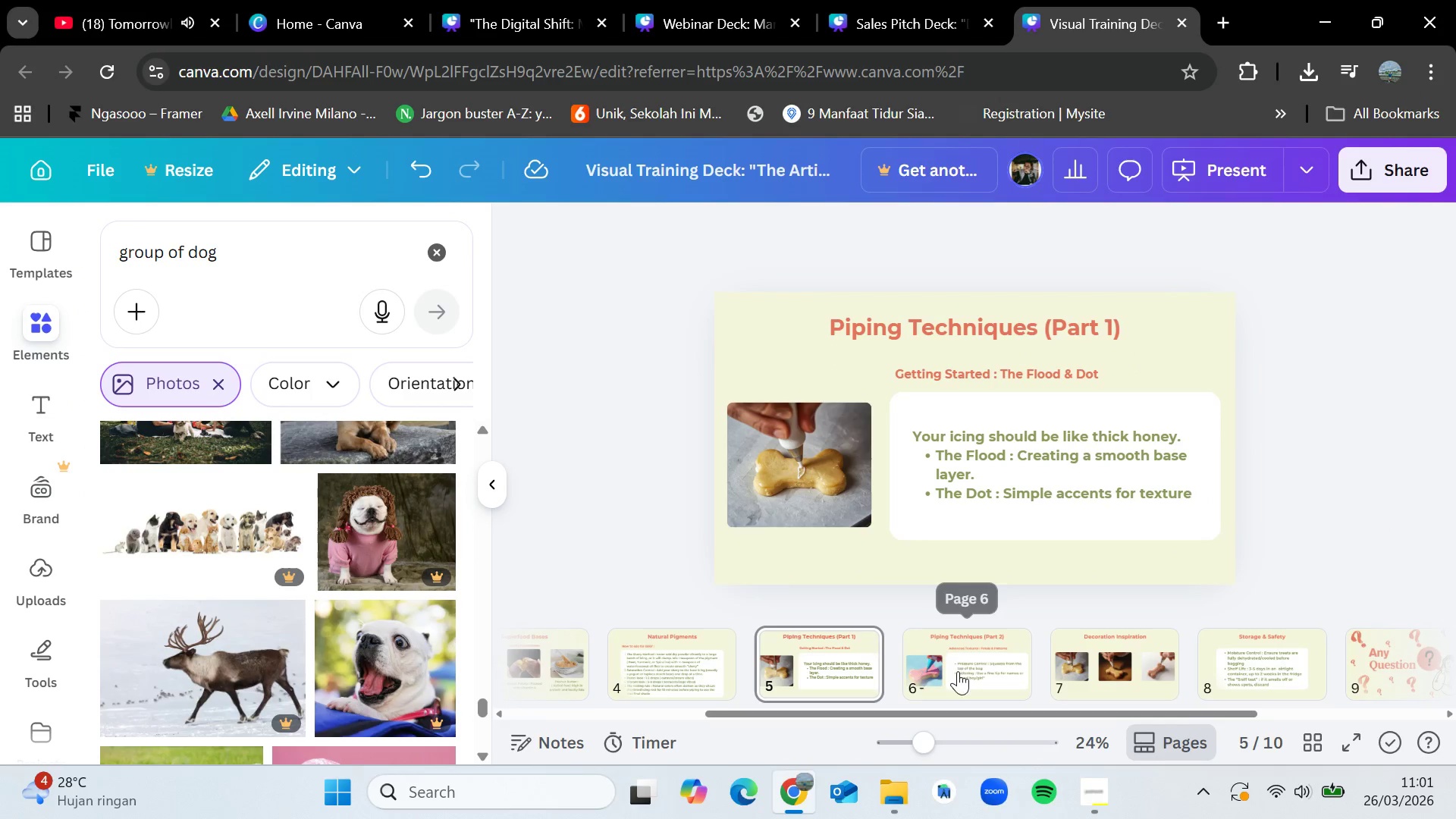 
left_click([959, 664])
 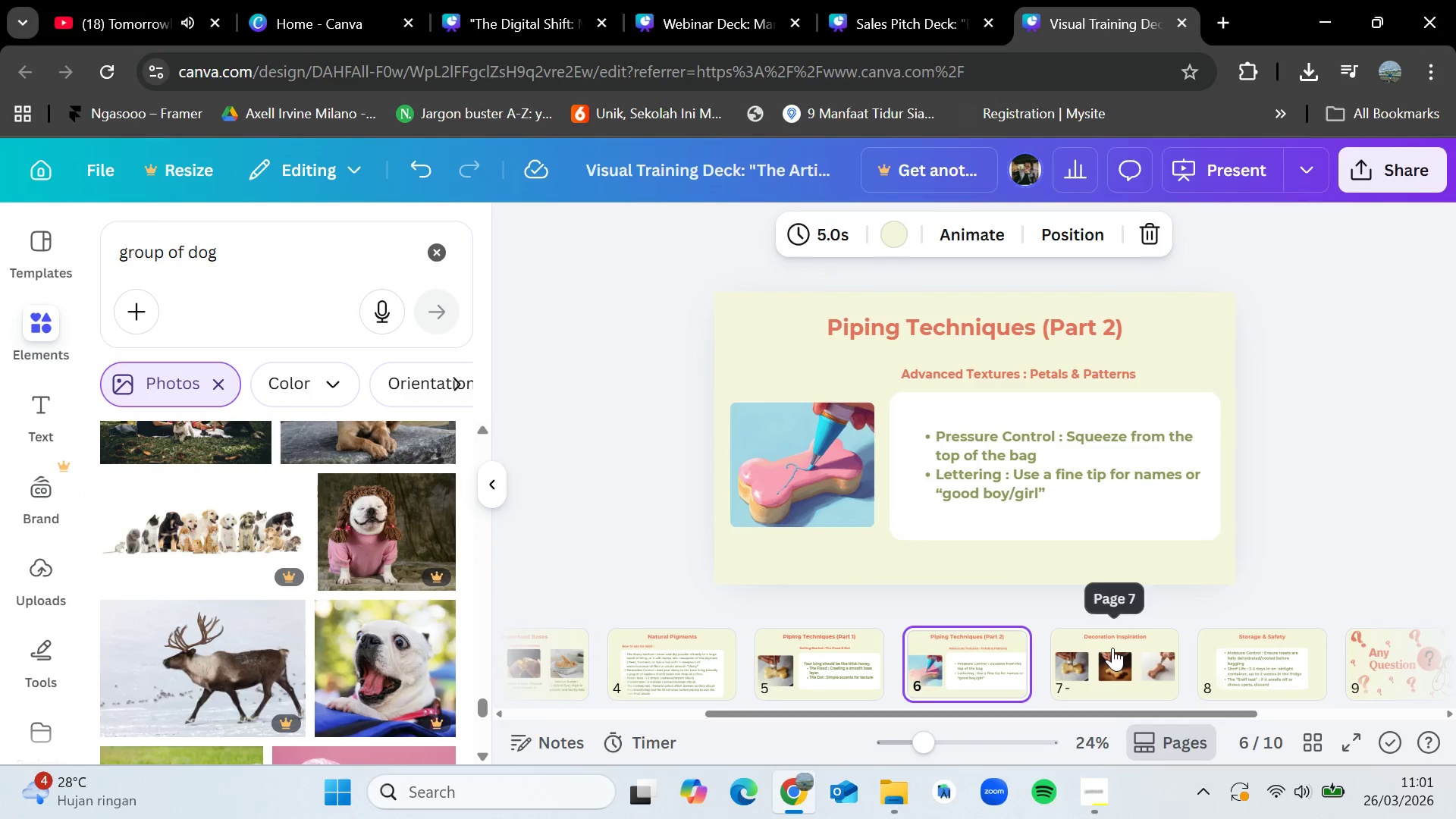 
left_click([1112, 648])
 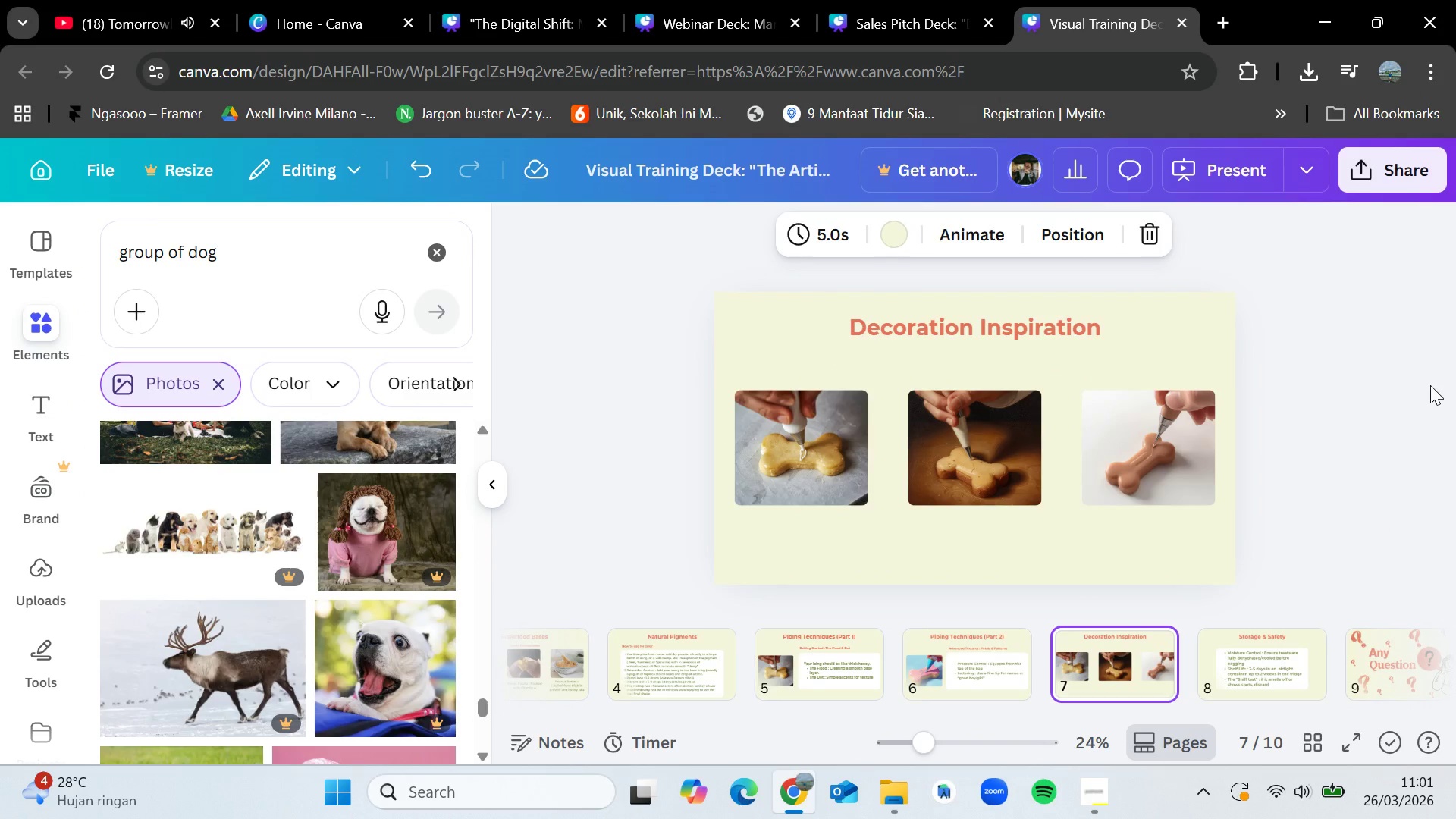 
wait(8.42)
 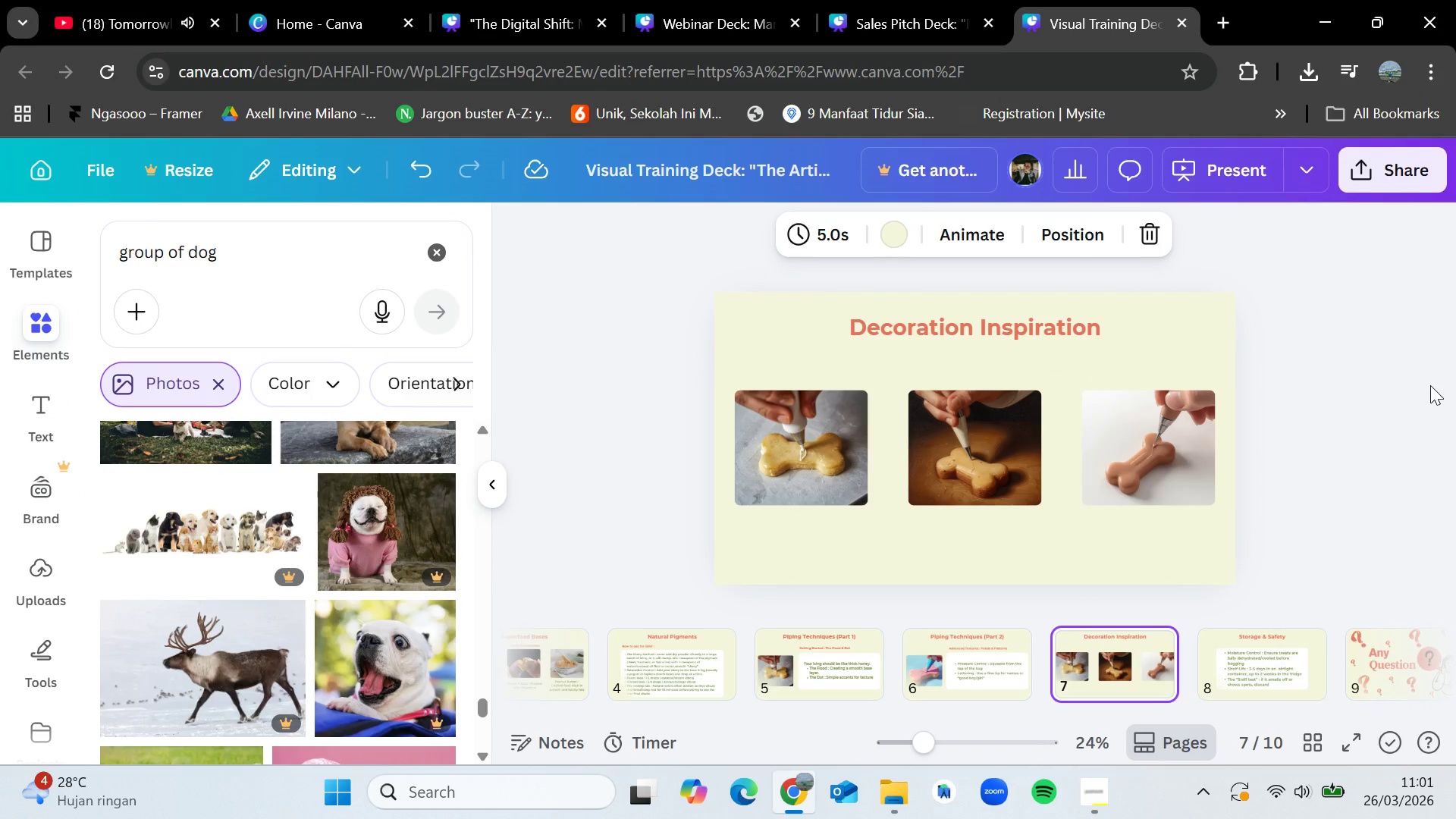 
left_click([547, 674])
 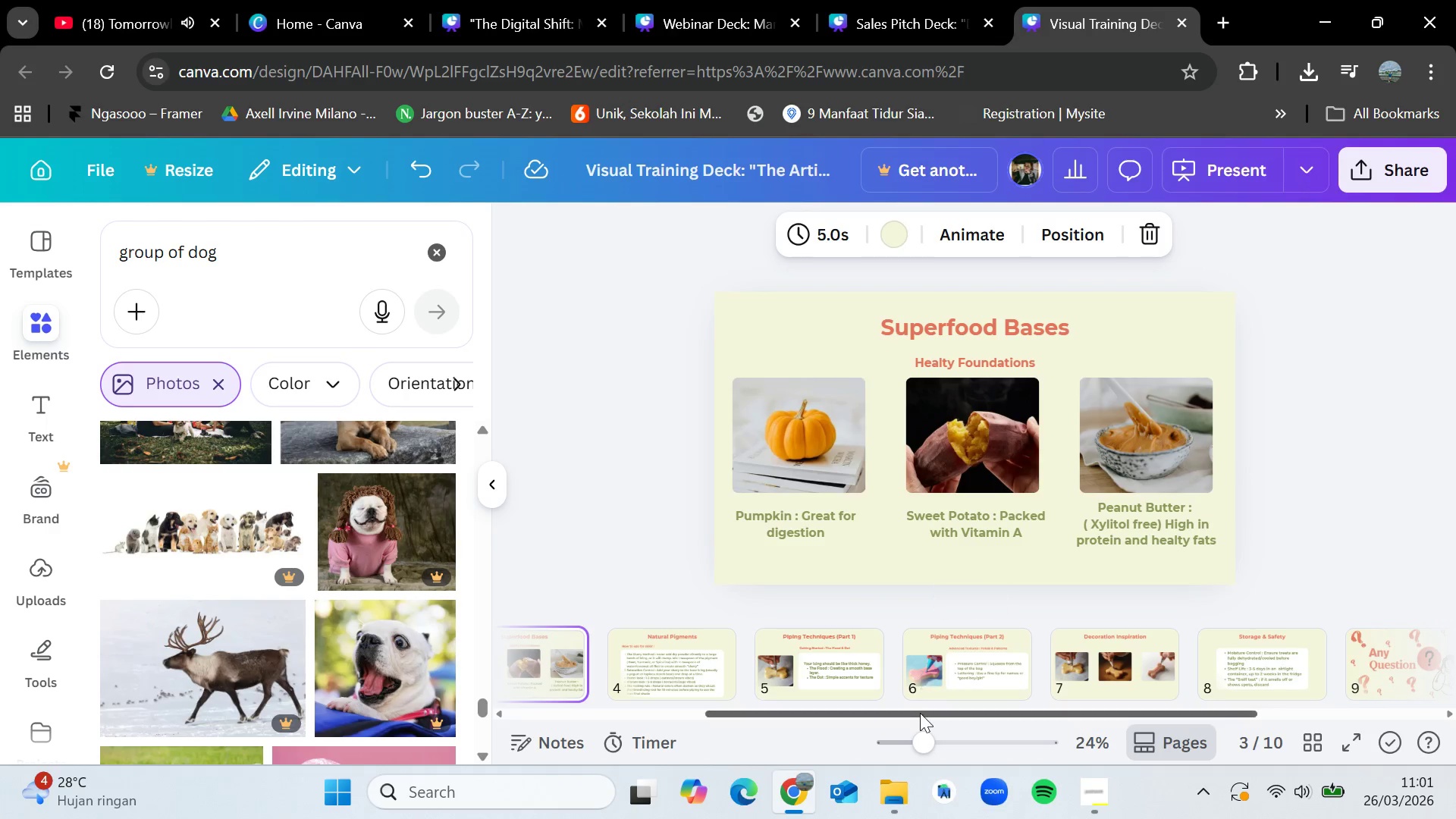 
left_click_drag(start_coordinate=[919, 713], to_coordinate=[718, 724])
 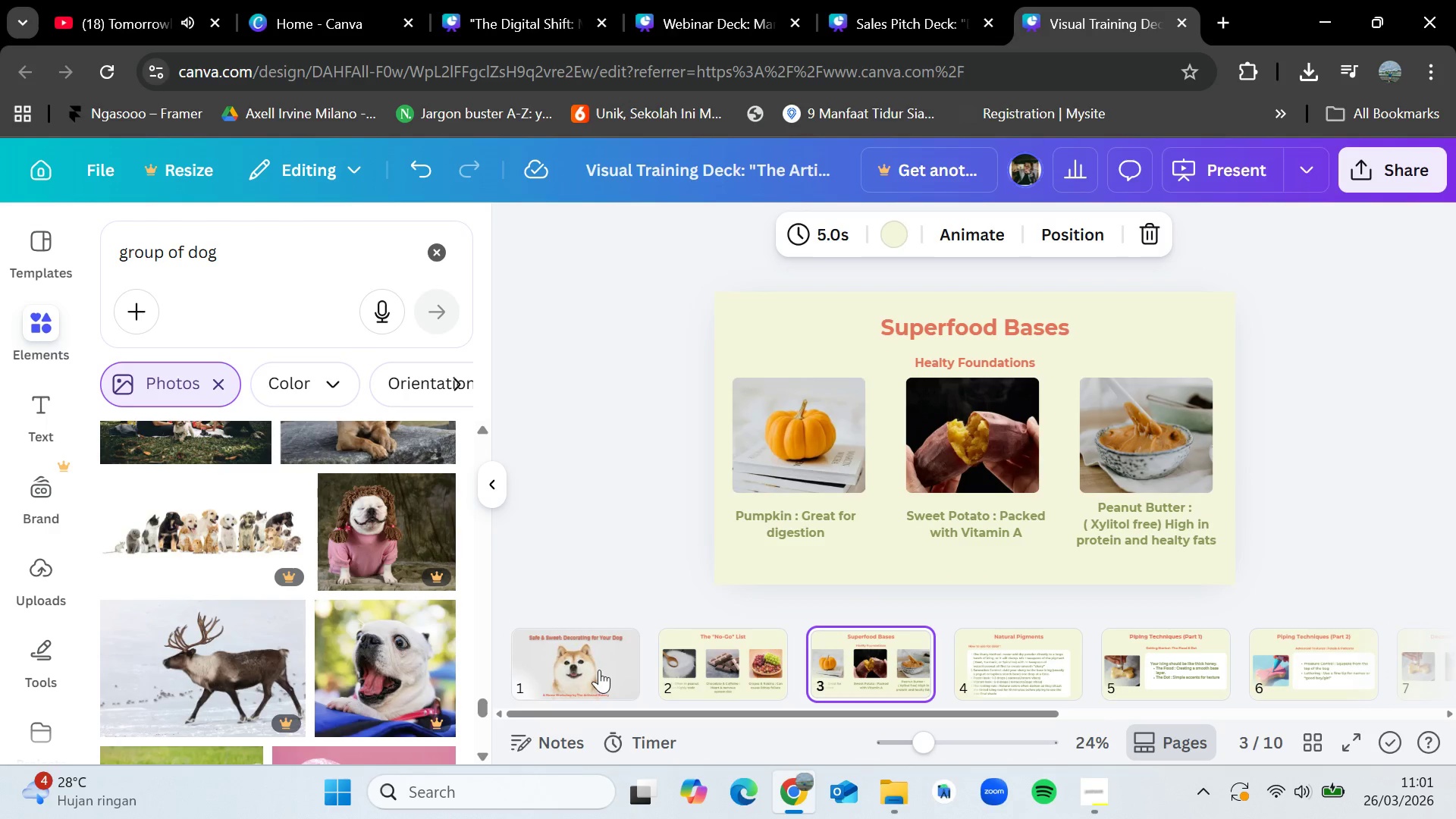 
left_click([561, 670])
 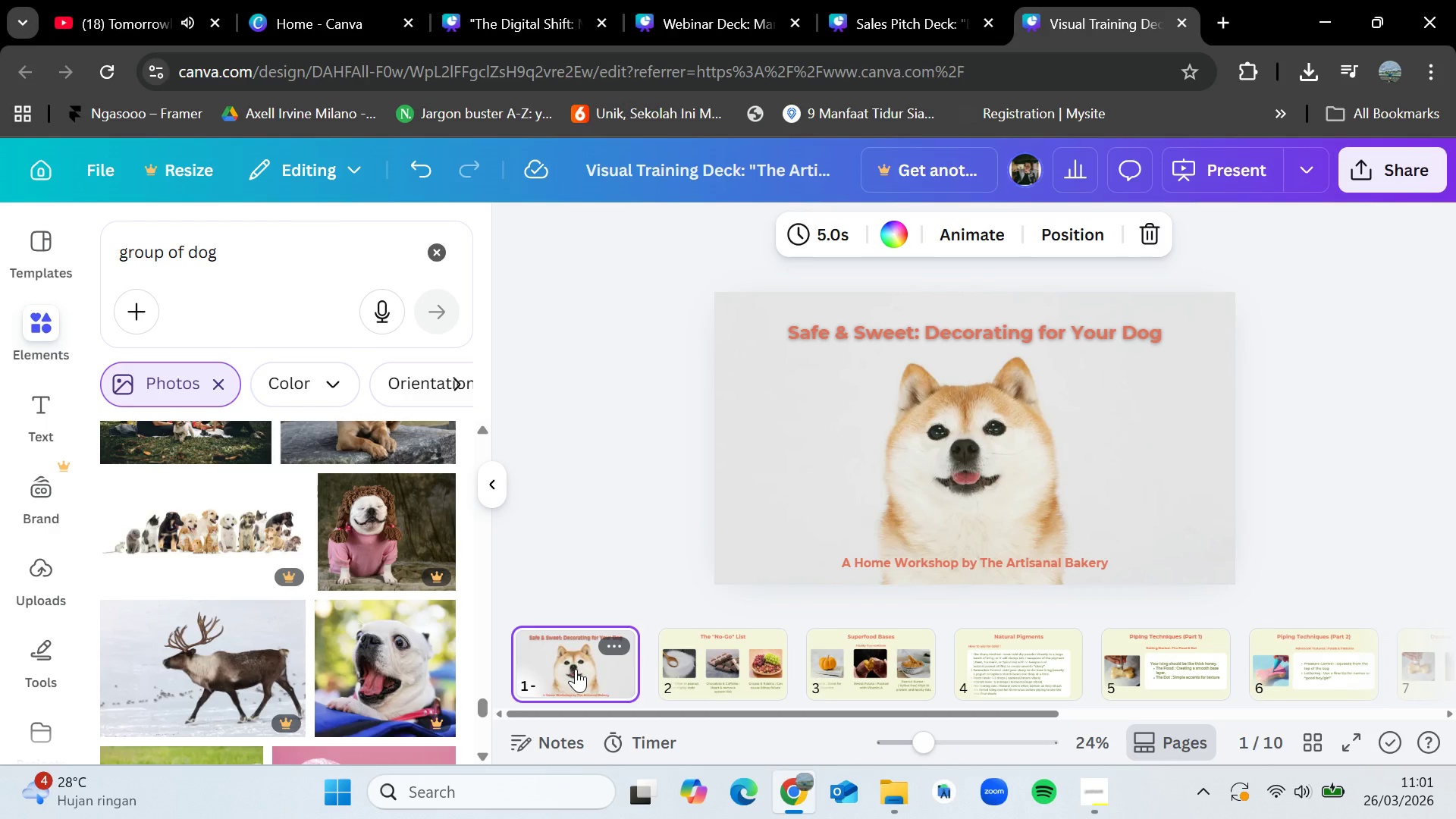 
wait(19.03)
 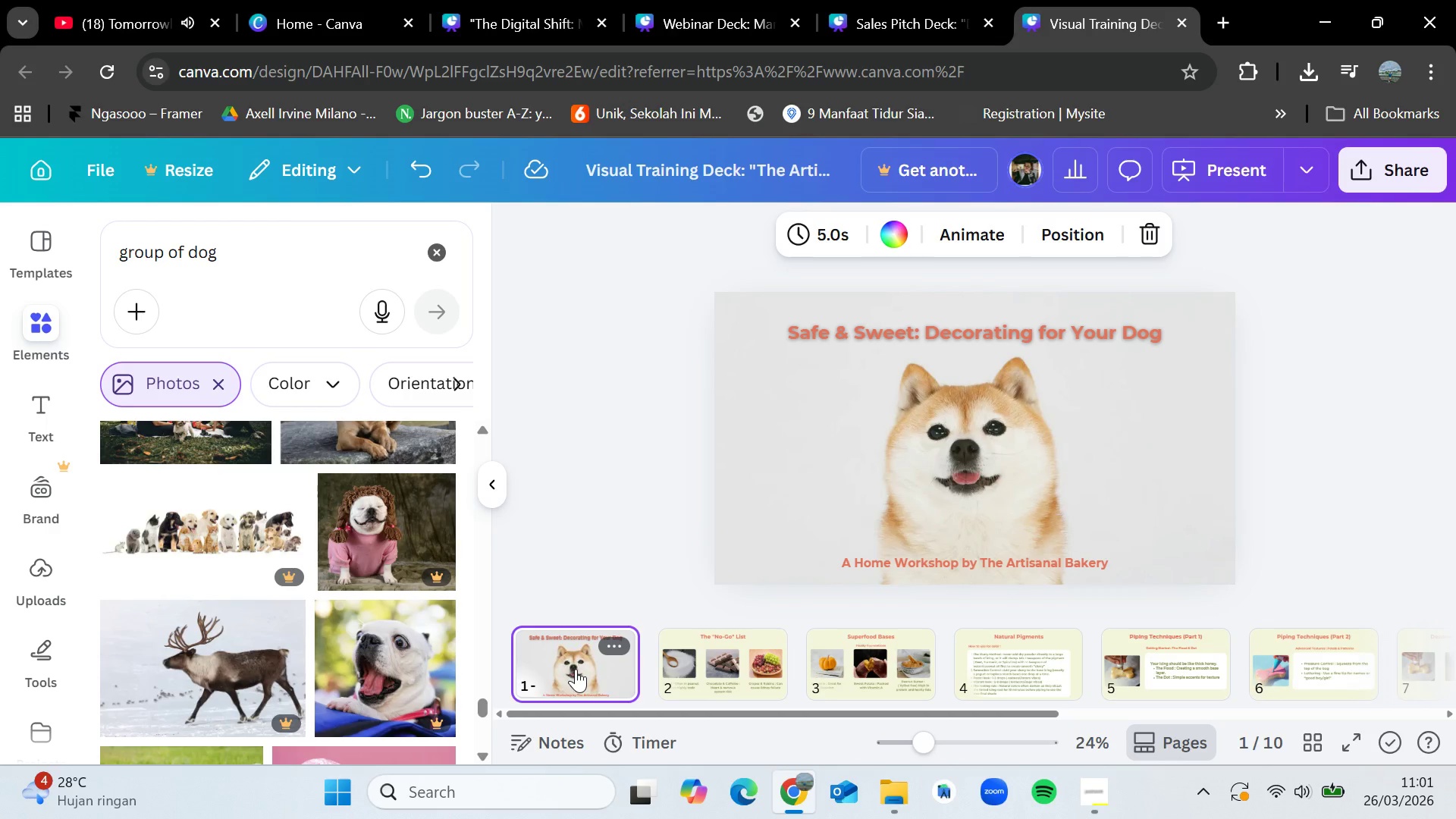 
scroll: coordinate [336, 570], scroll_direction: down, amount: 4.0
 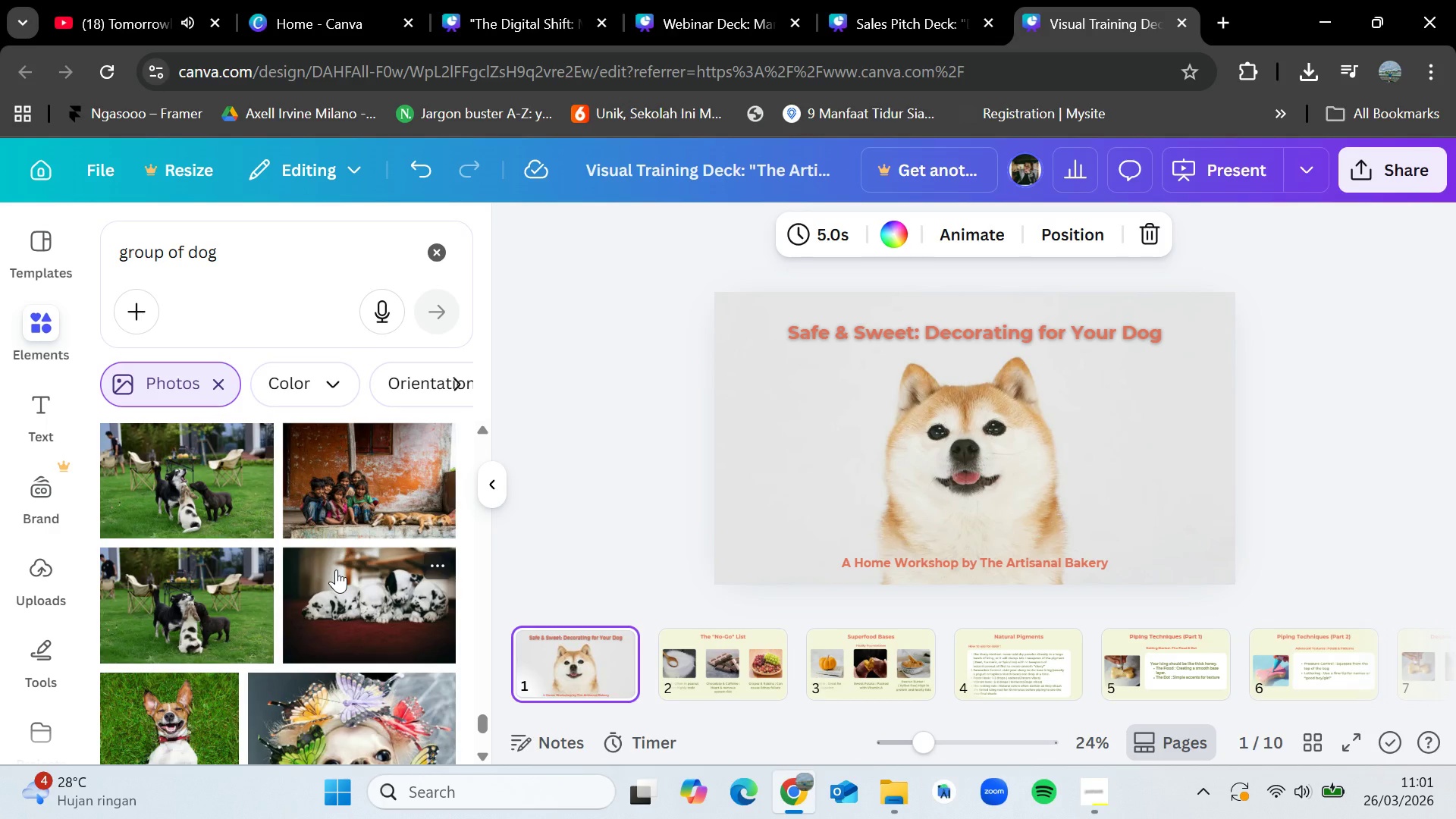 
wait(6.71)
 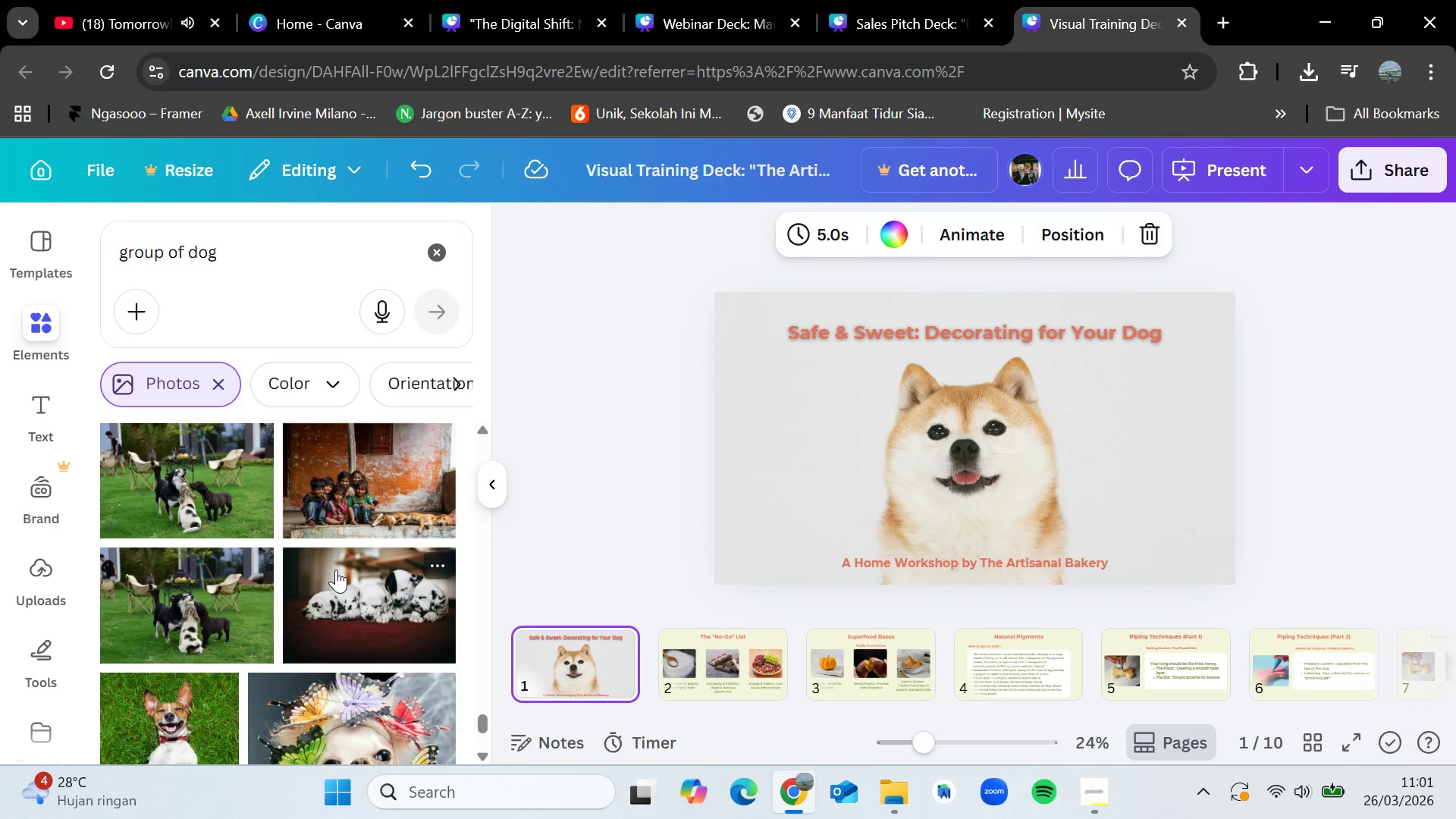 
scroll: coordinate [336, 570], scroll_direction: down, amount: 4.0
 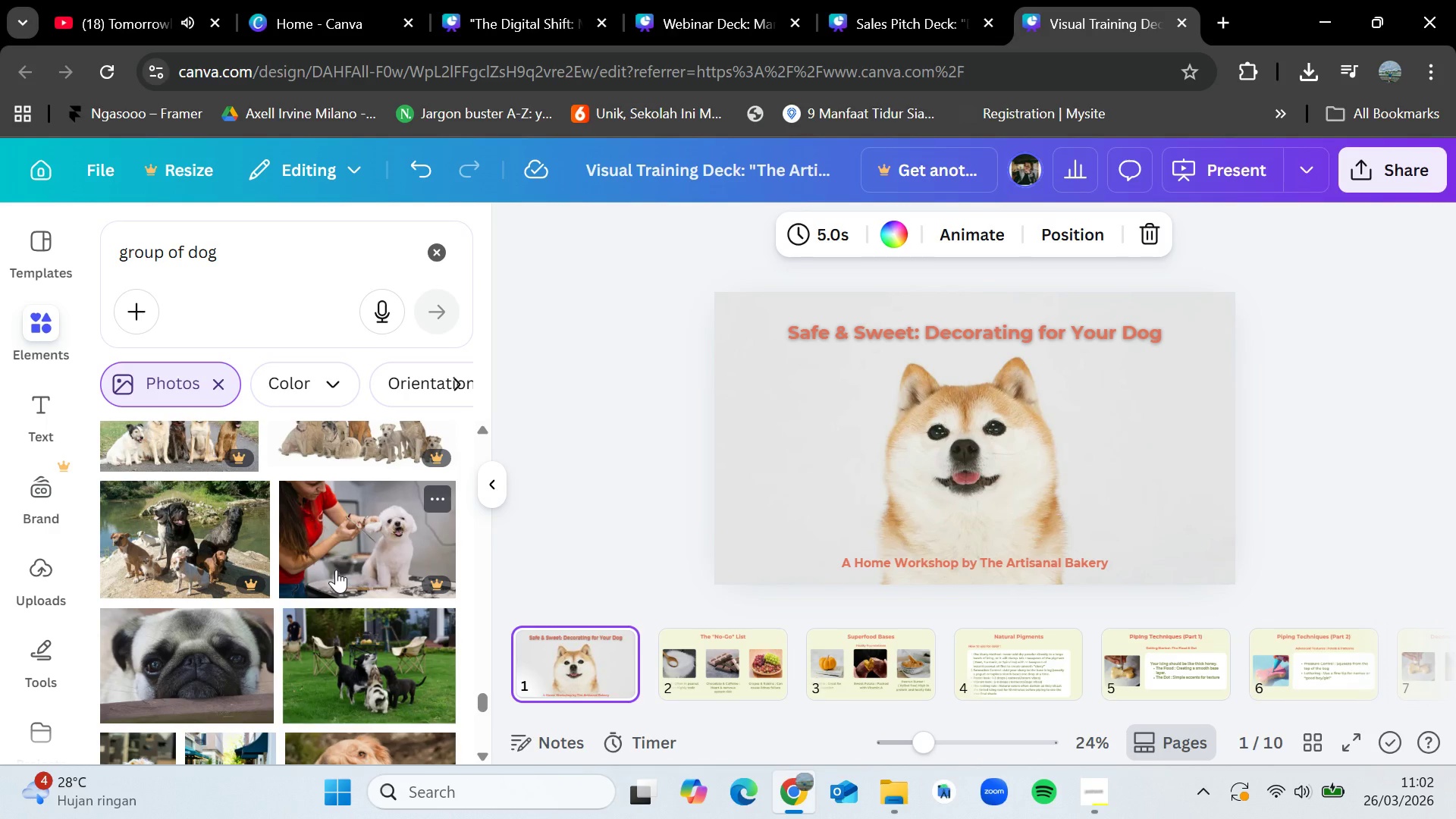 
wait(10.26)
 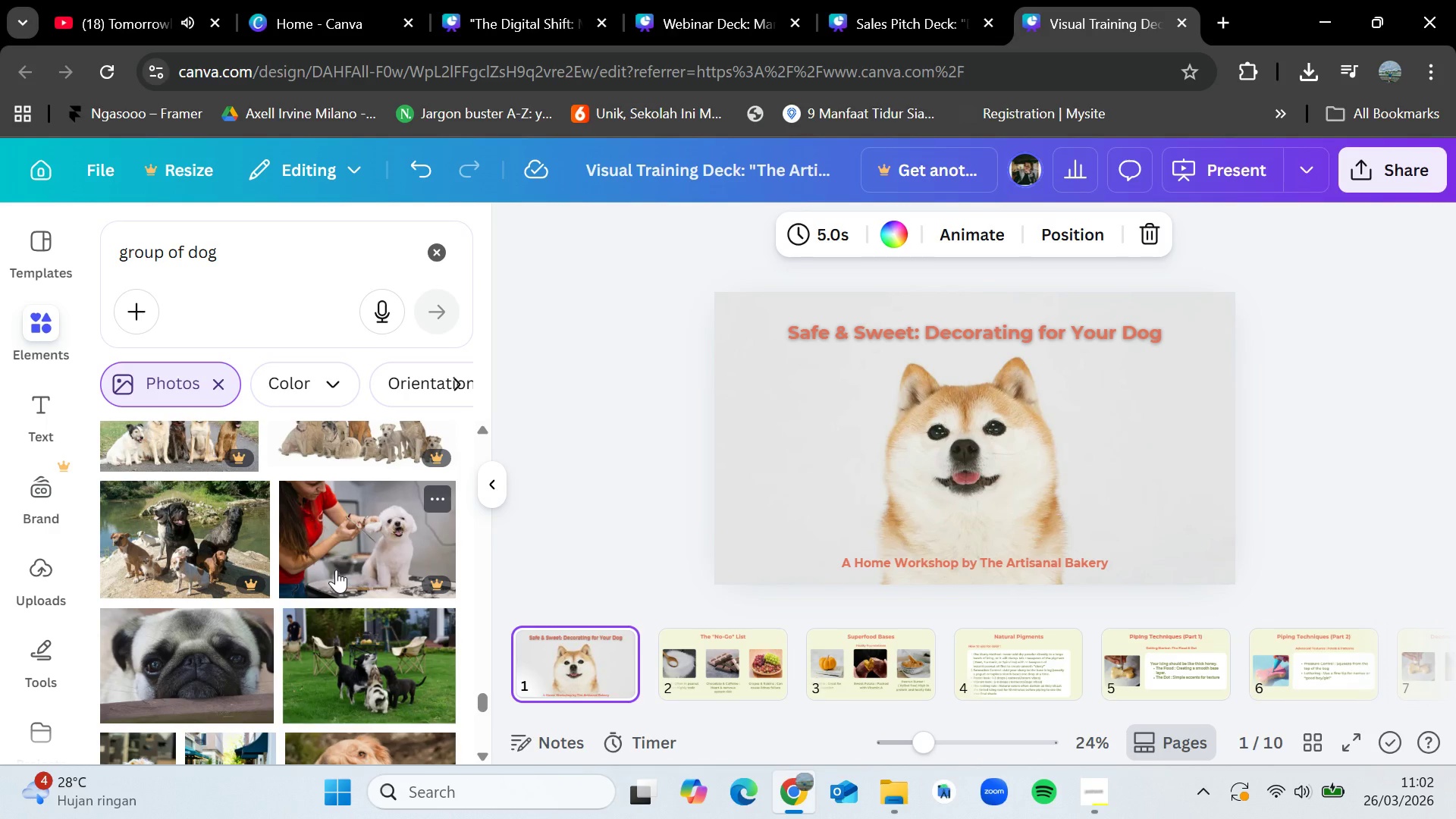 
scroll: coordinate [336, 570], scroll_direction: down, amount: 2.0
 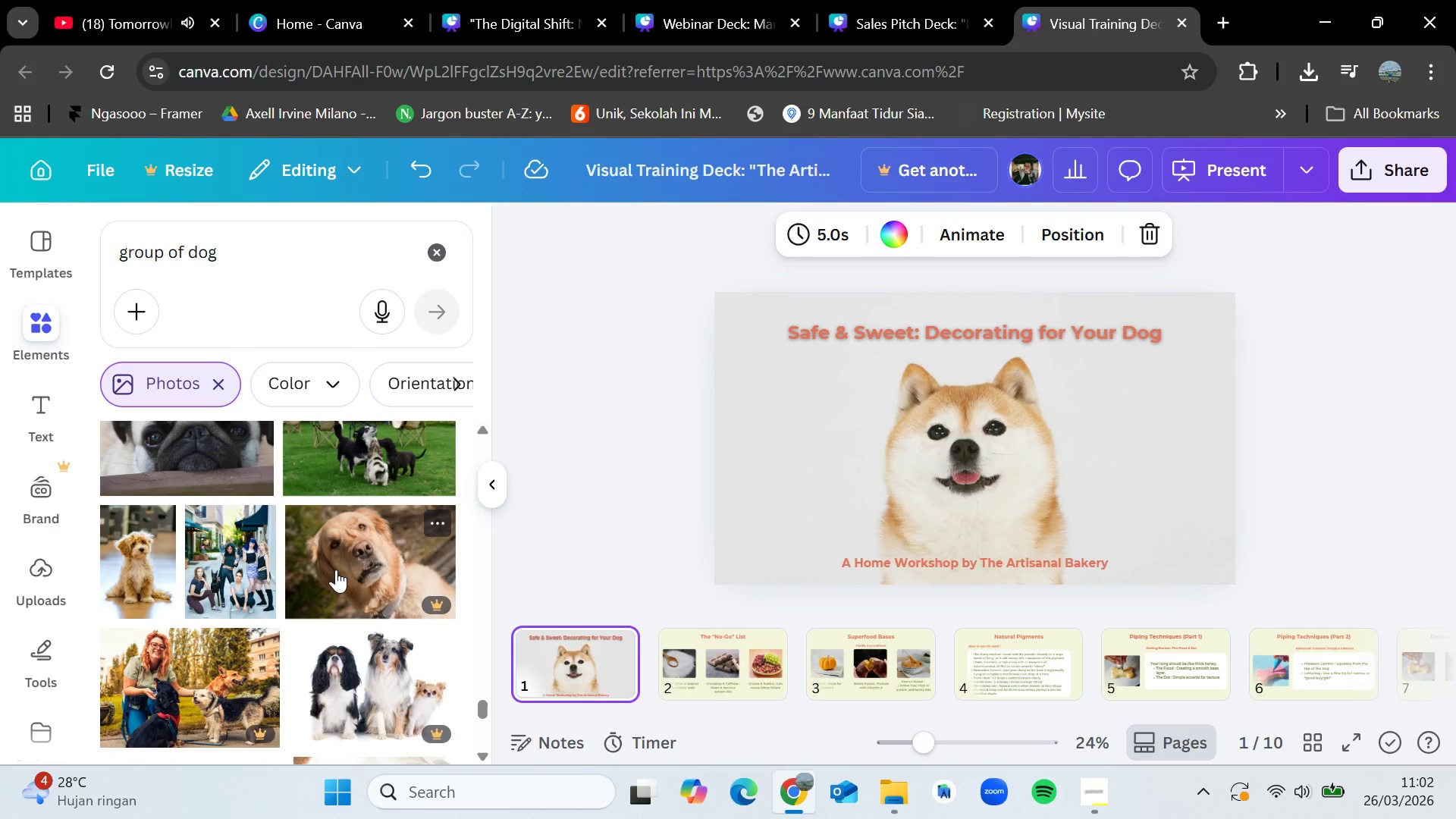 
wait(11.86)
 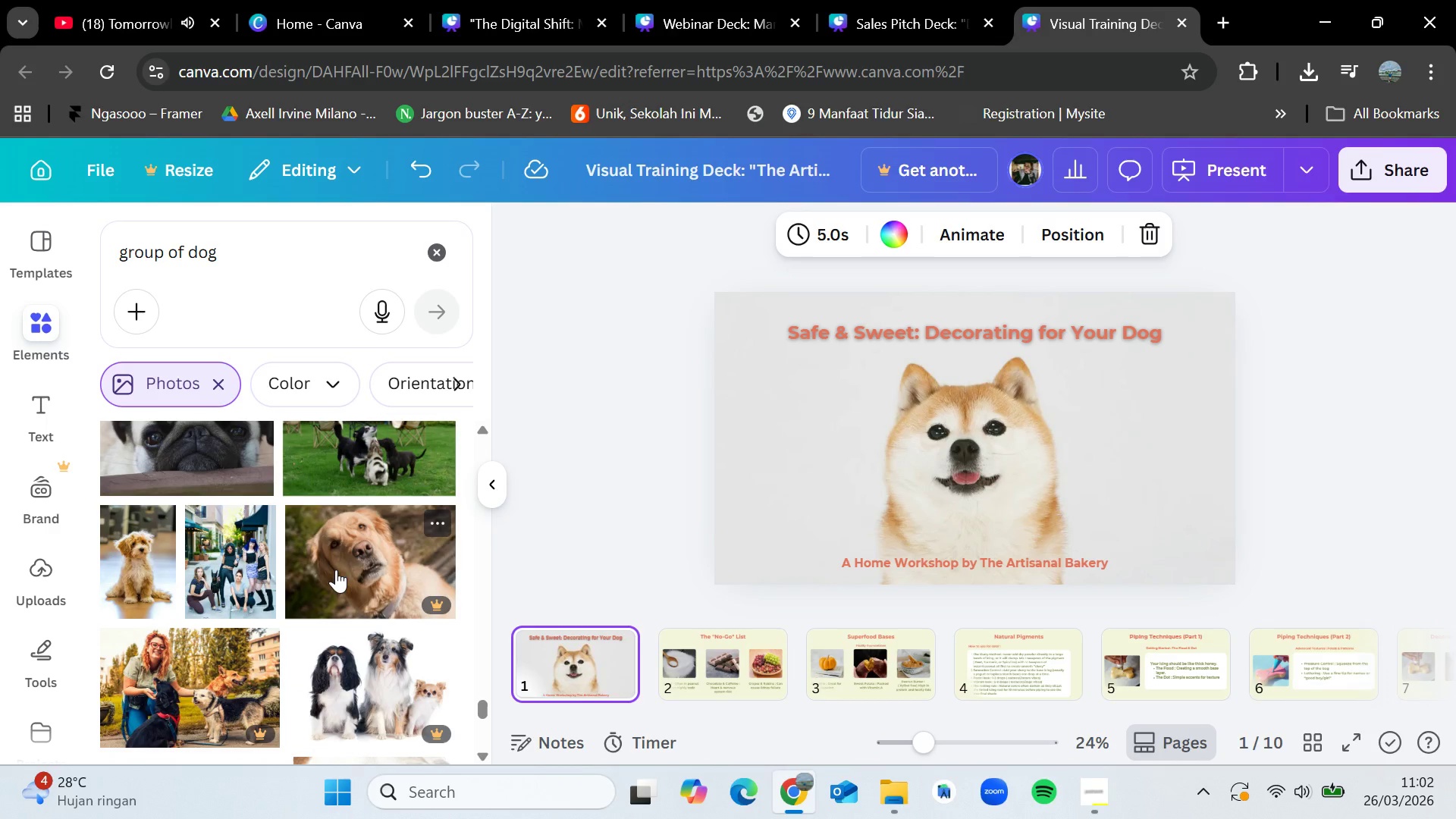 
scroll: coordinate [336, 570], scroll_direction: down, amount: 2.0
 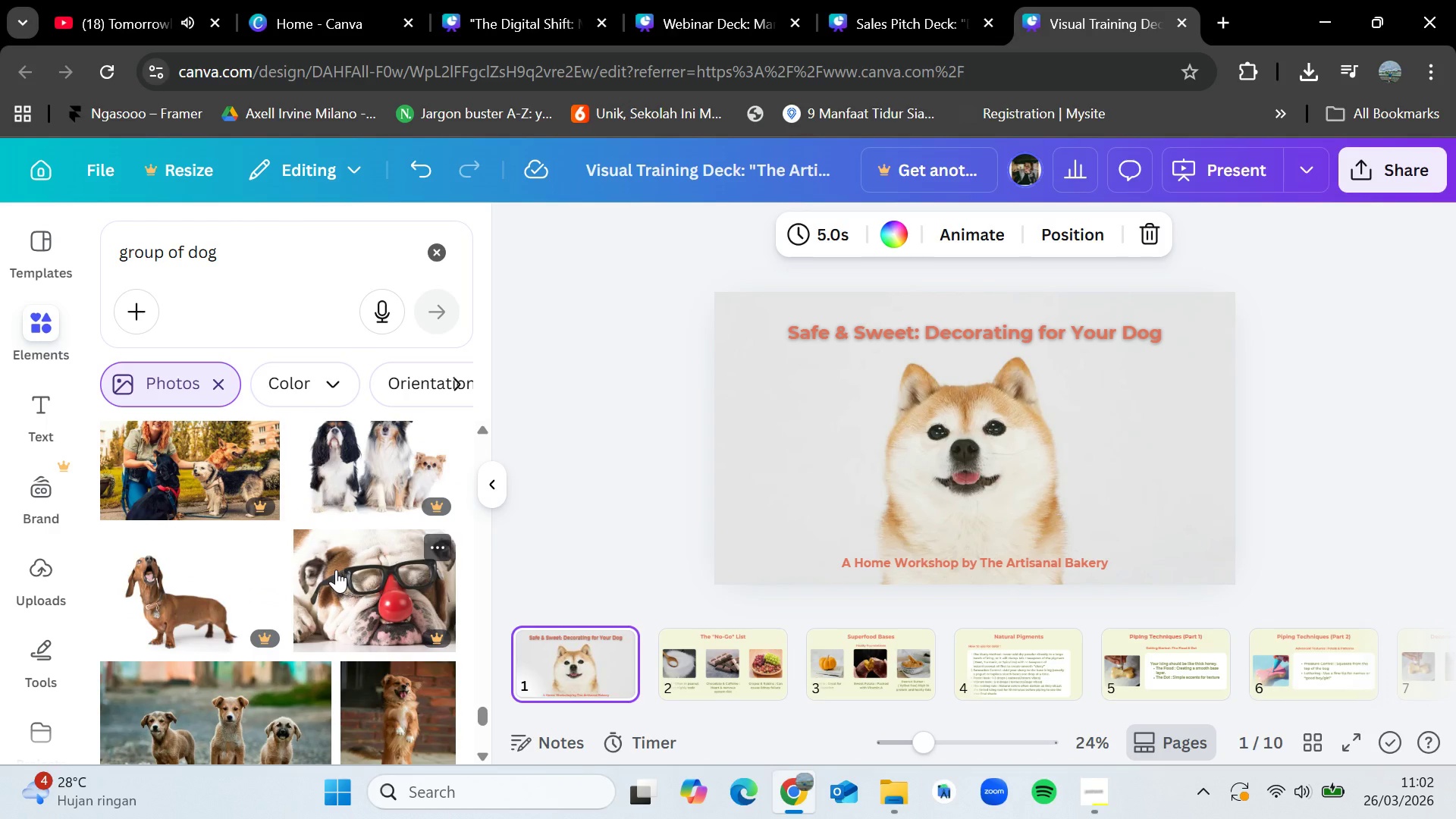 
wait(8.48)
 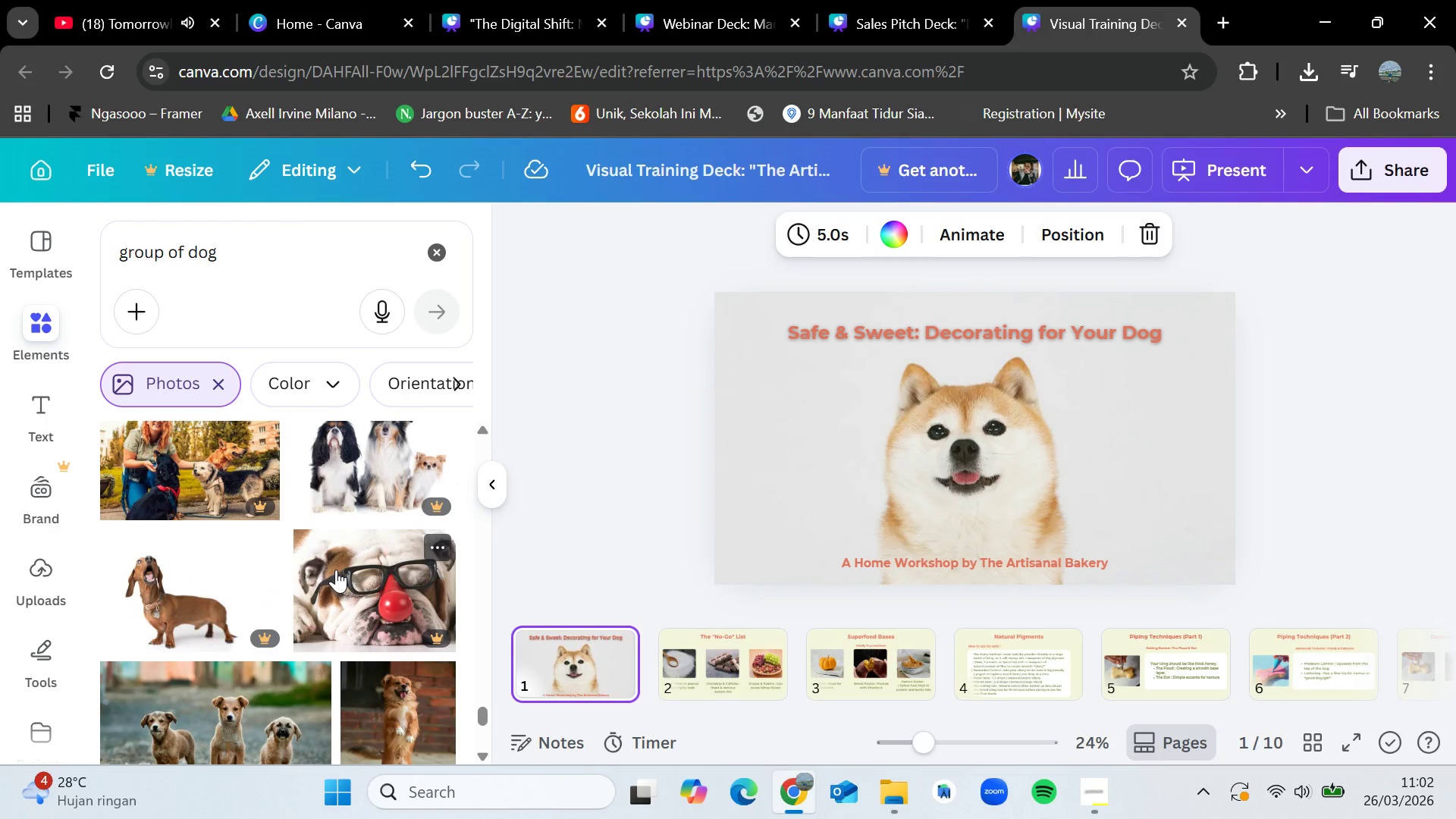 
scroll: coordinate [336, 570], scroll_direction: down, amount: 3.0
 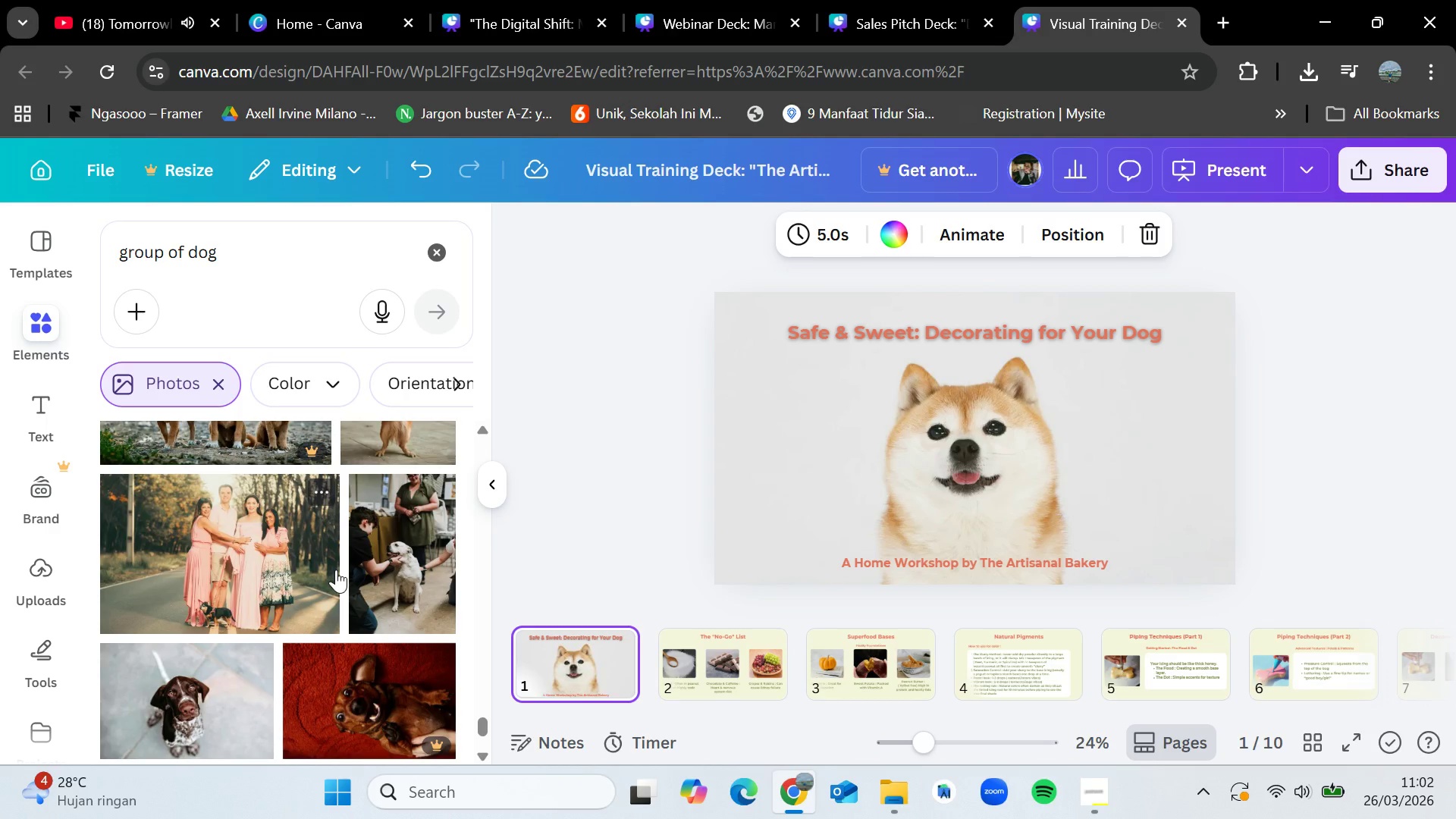 
wait(11.19)
 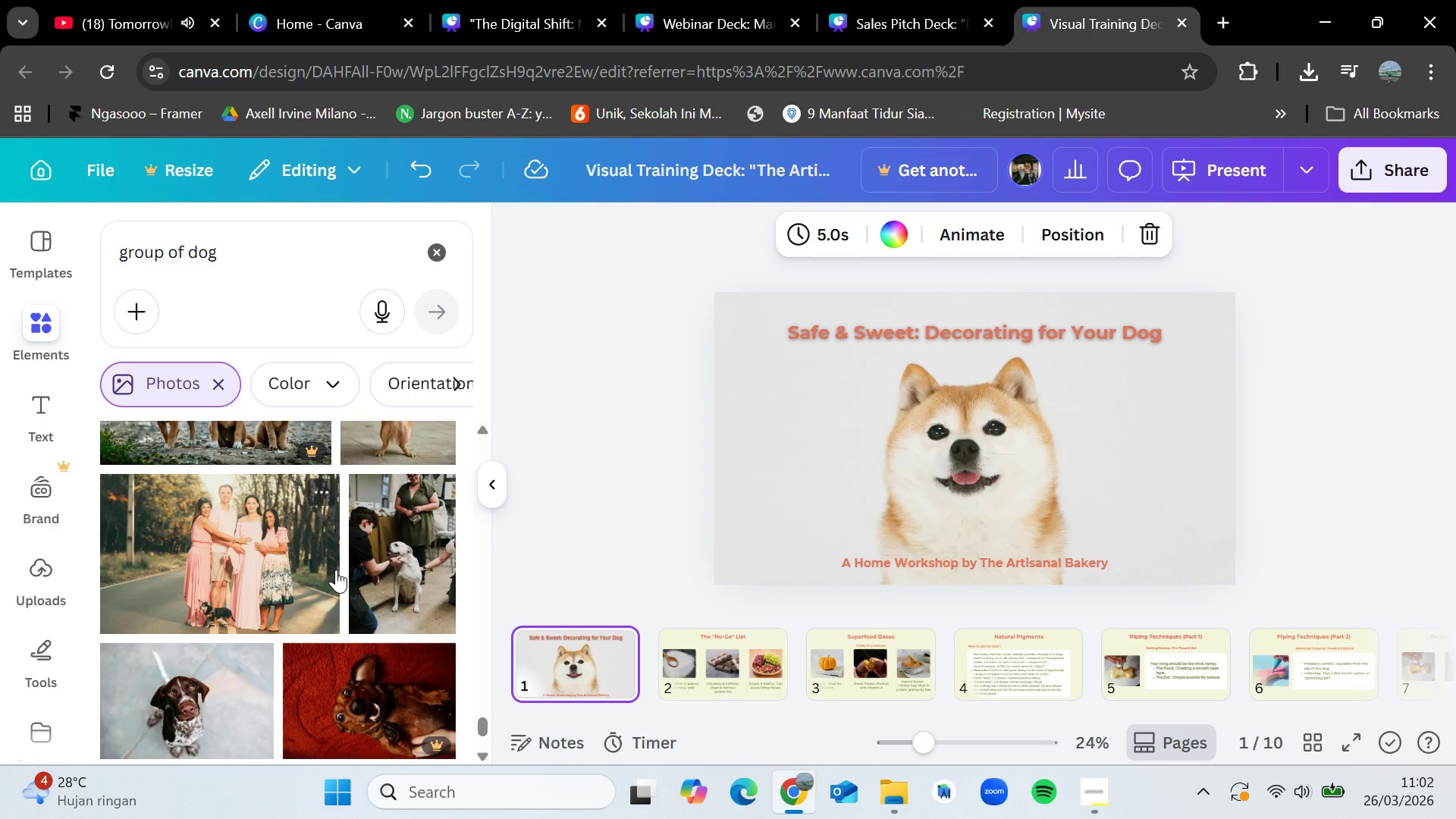 
scroll: coordinate [375, 588], scroll_direction: down, amount: 7.0
 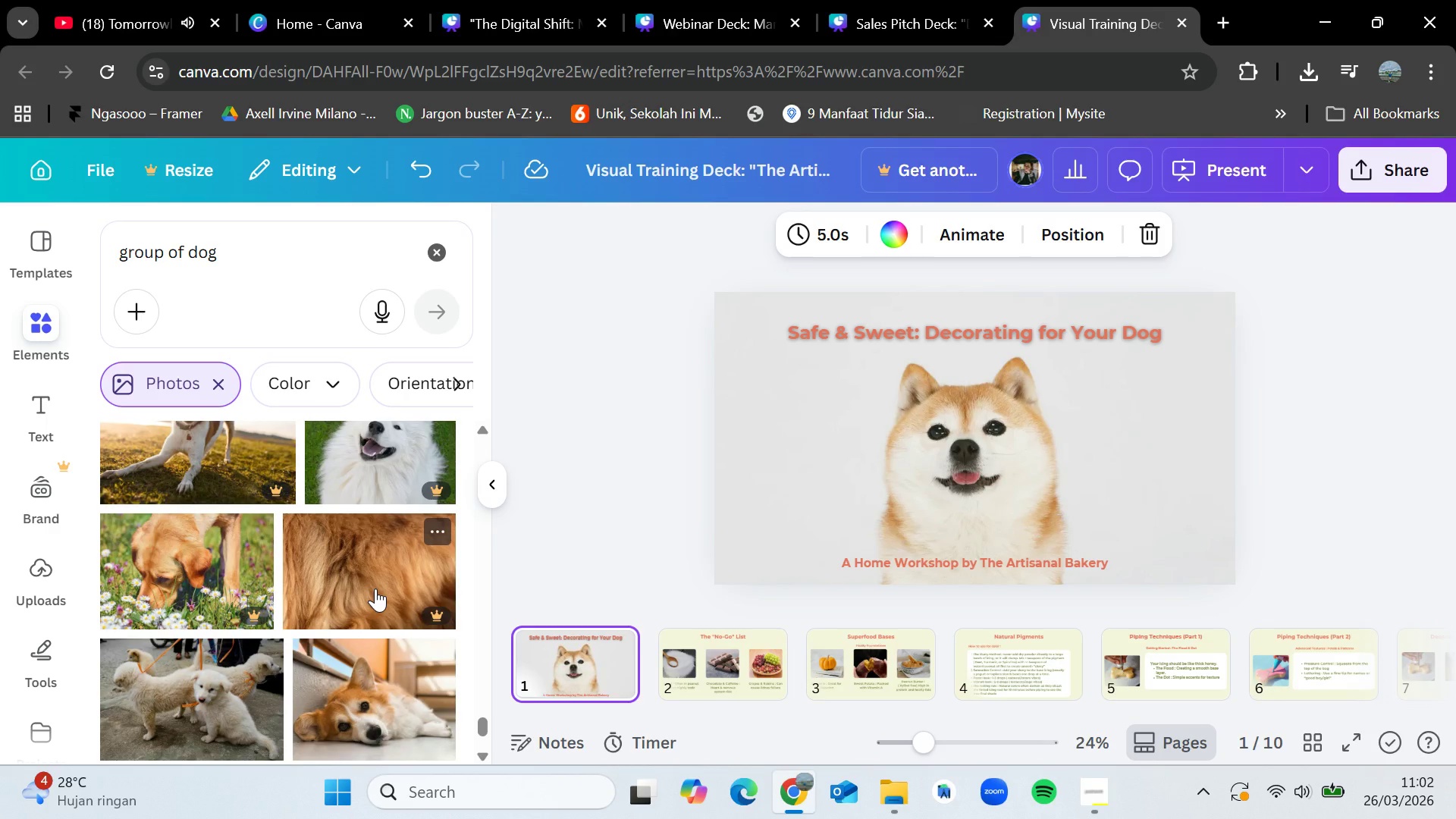 
scroll: coordinate [382, 579], scroll_direction: down, amount: 2.0
 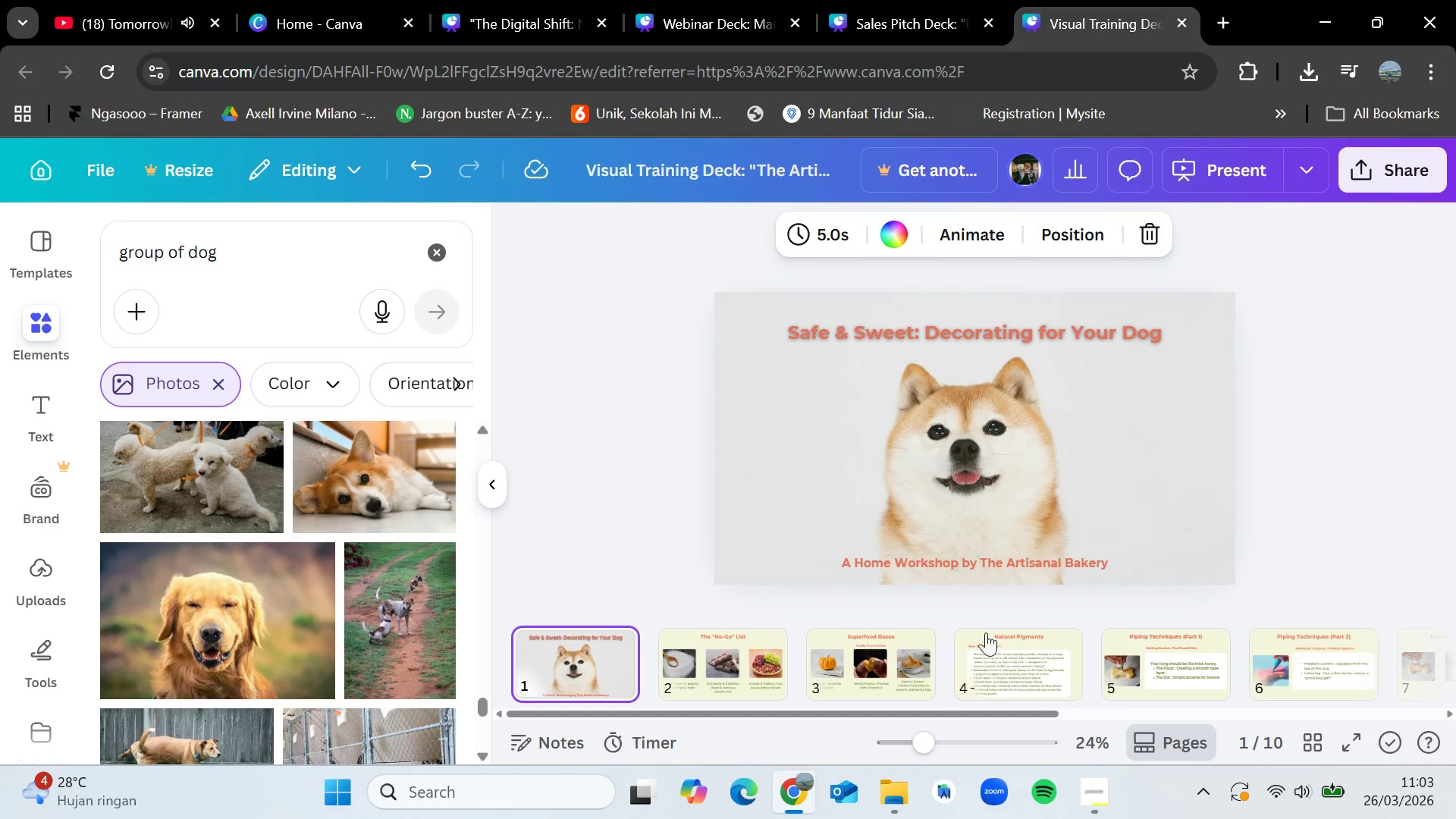 
left_click([708, 656])
 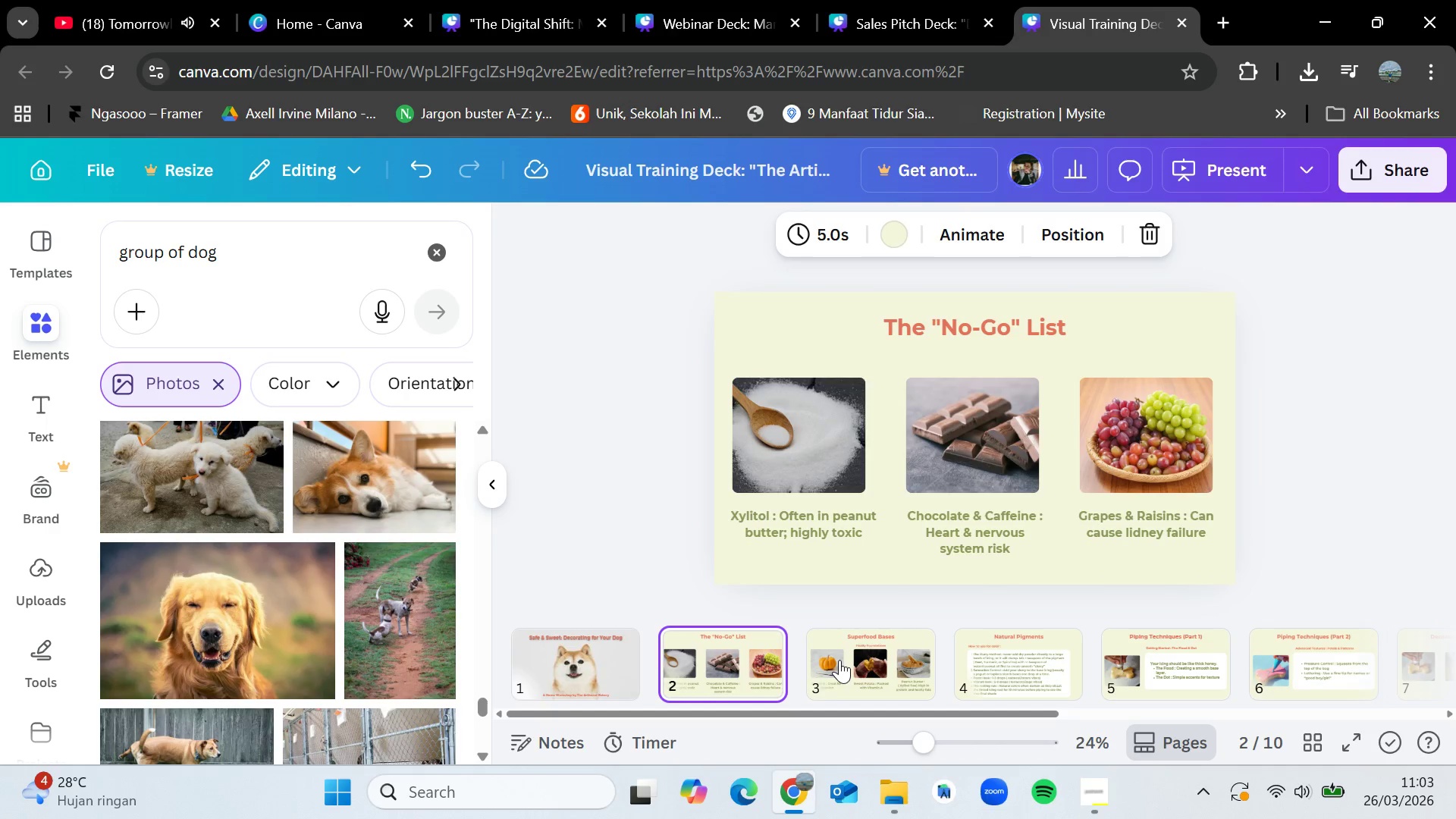 
left_click([839, 660])
 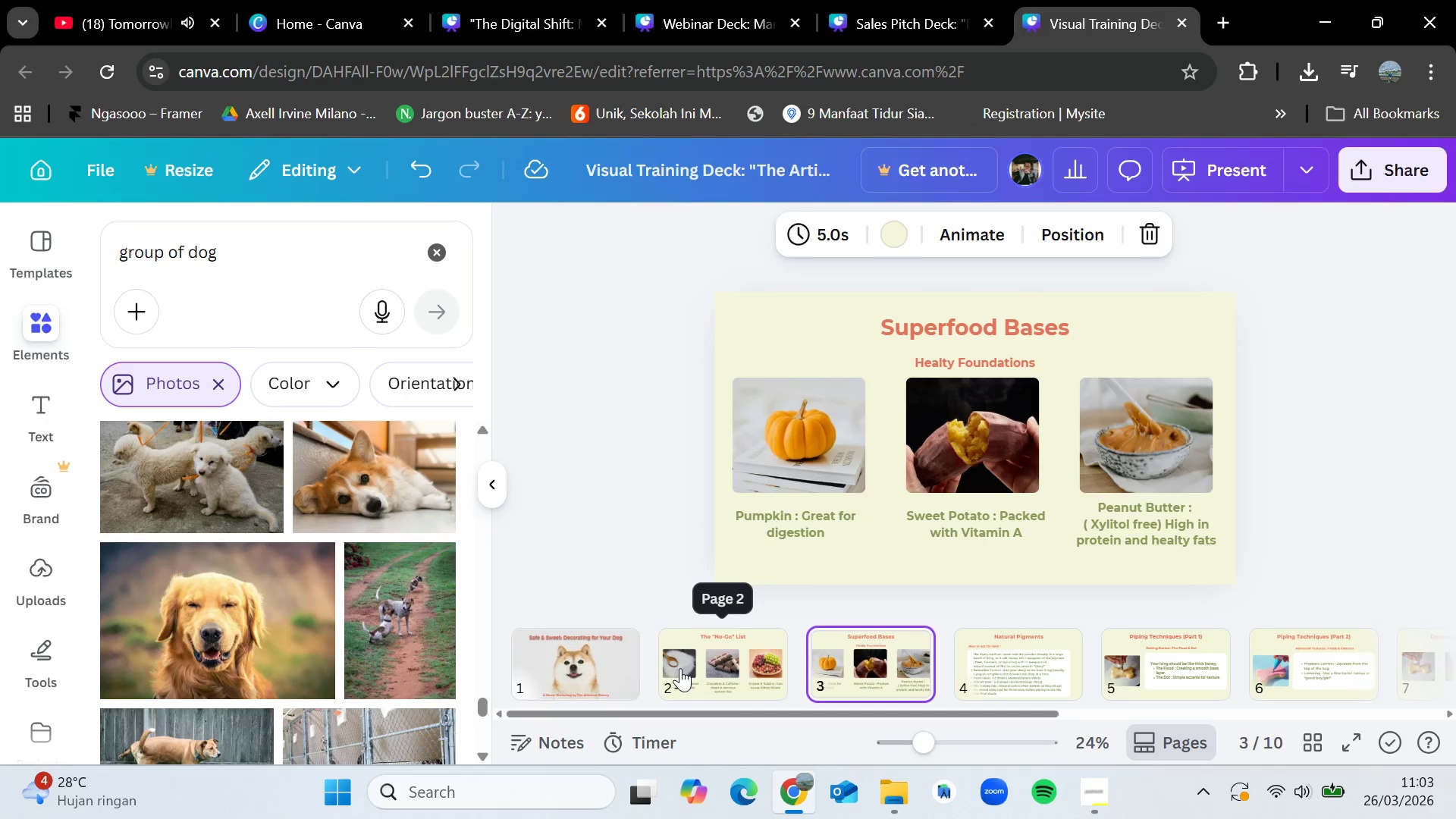 
left_click([680, 668])
 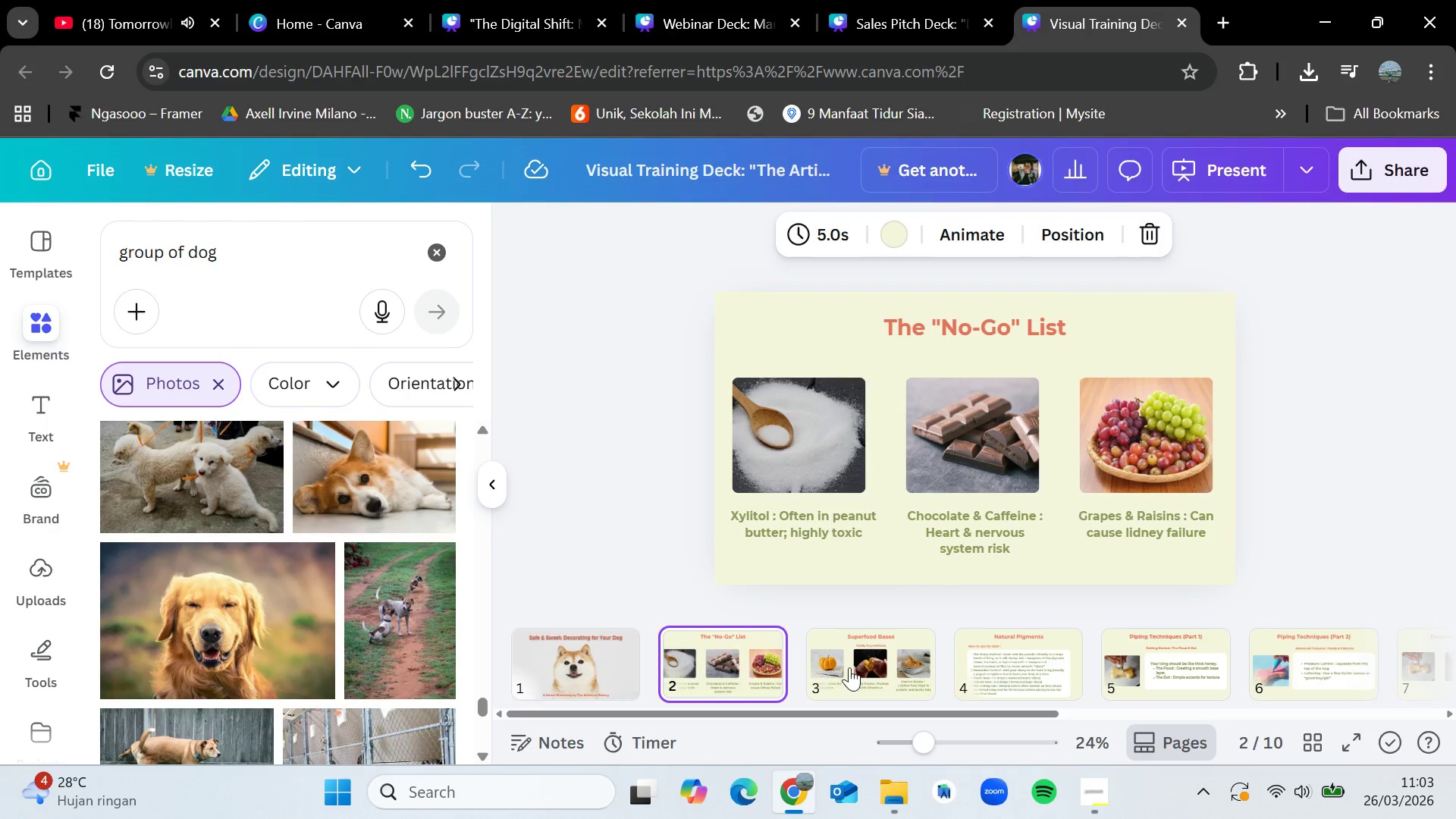 
left_click([864, 667])
 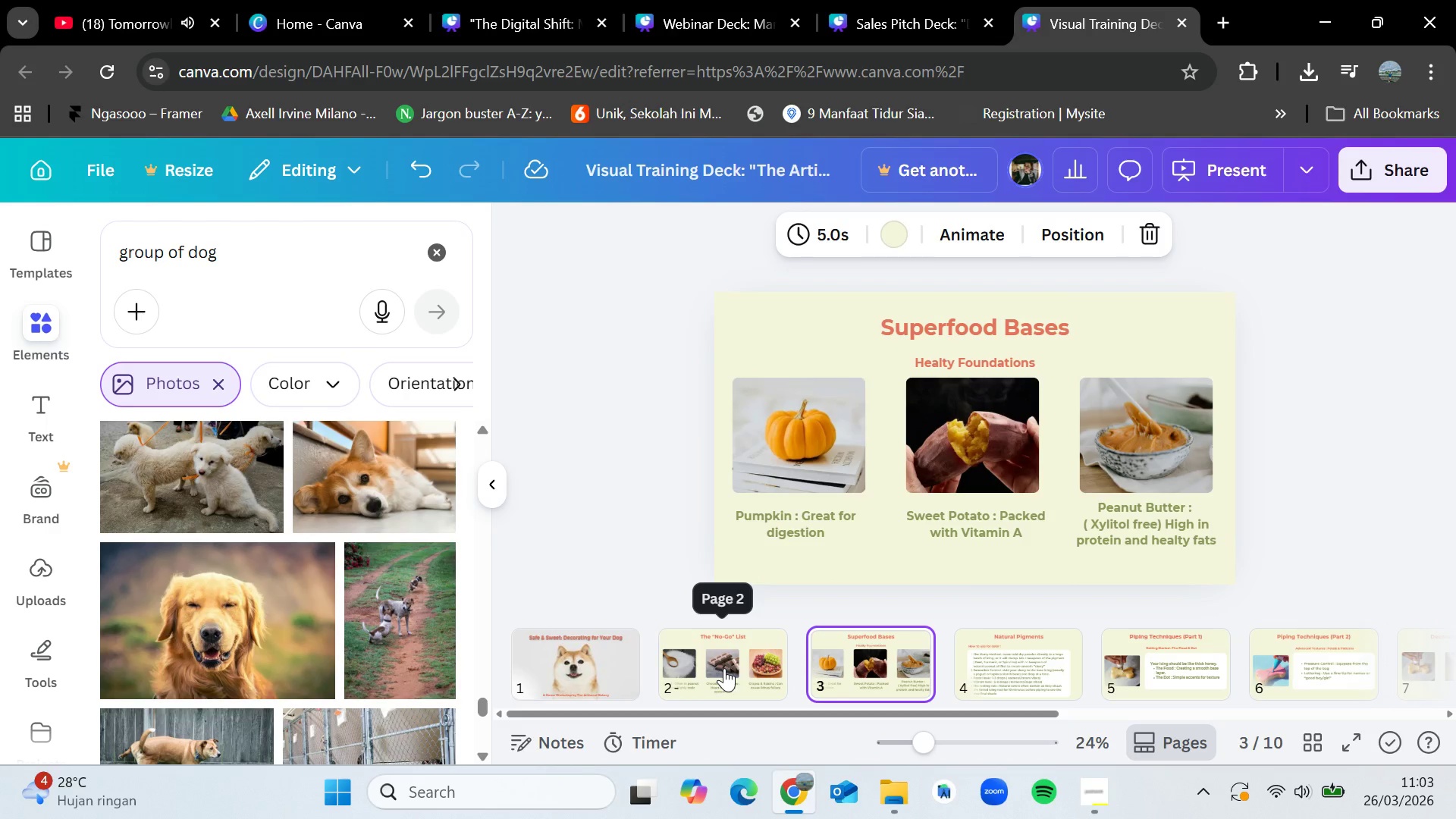 
left_click([724, 668])
 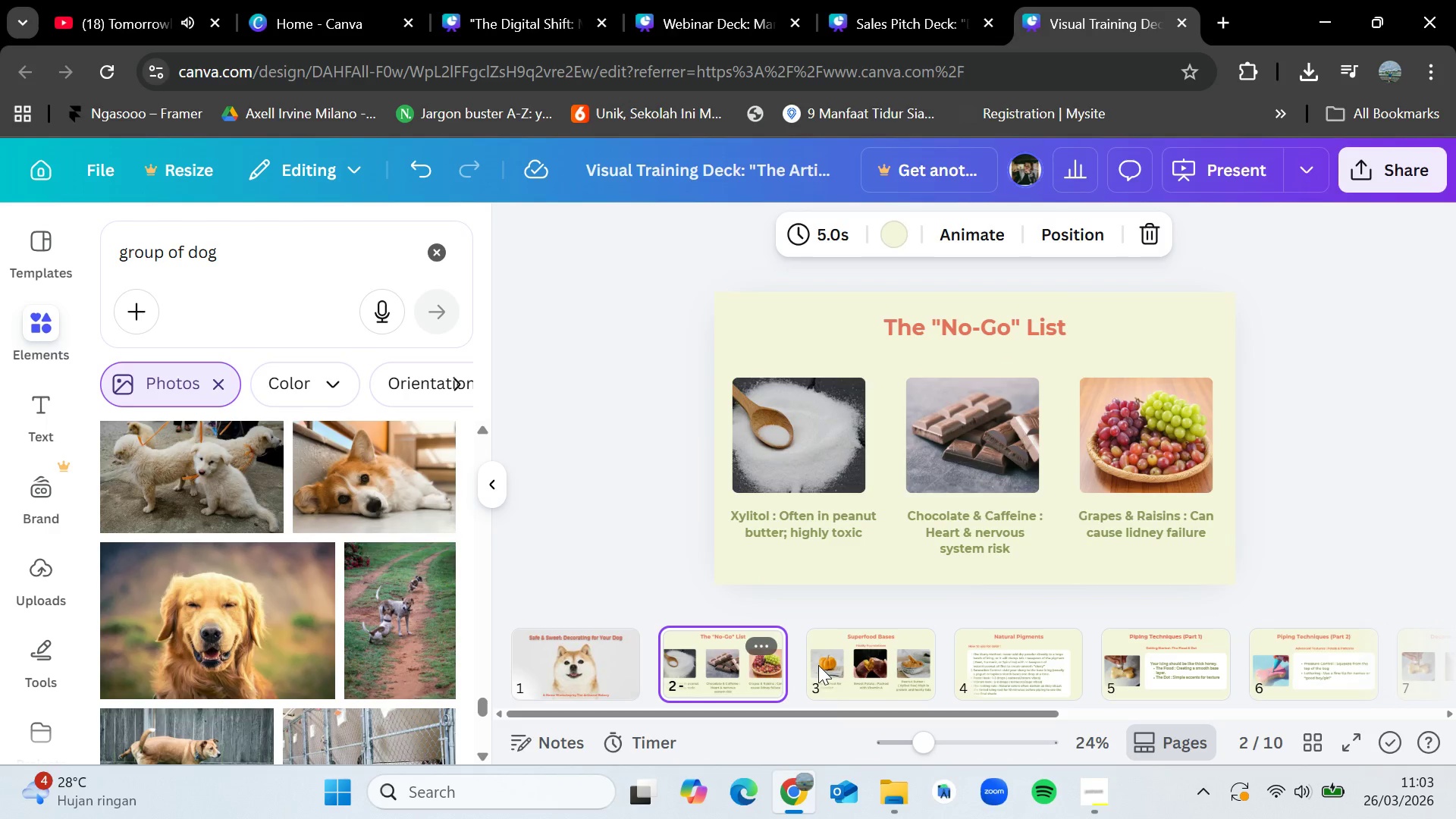 
left_click([877, 672])
 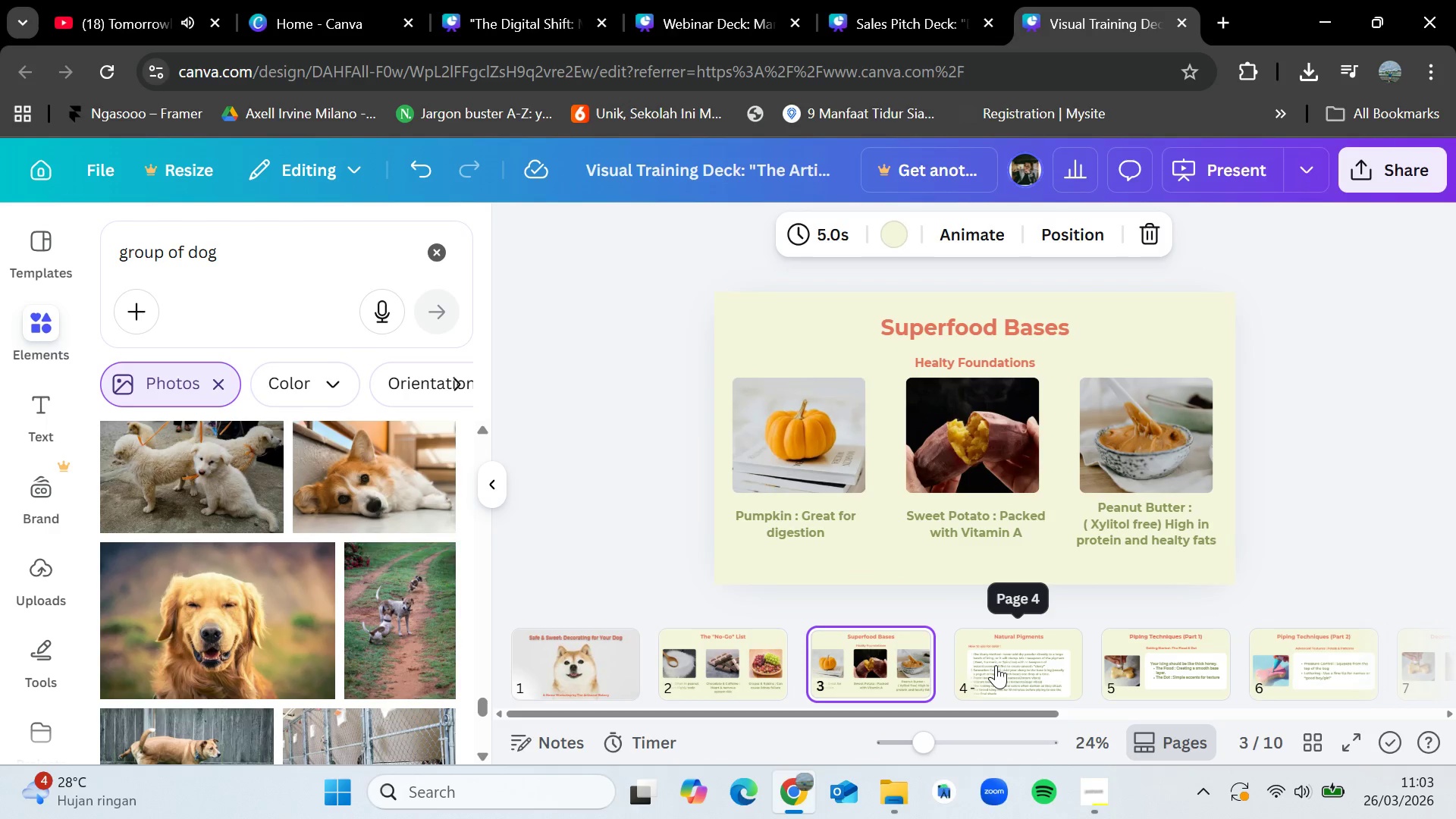 
left_click([996, 665])
 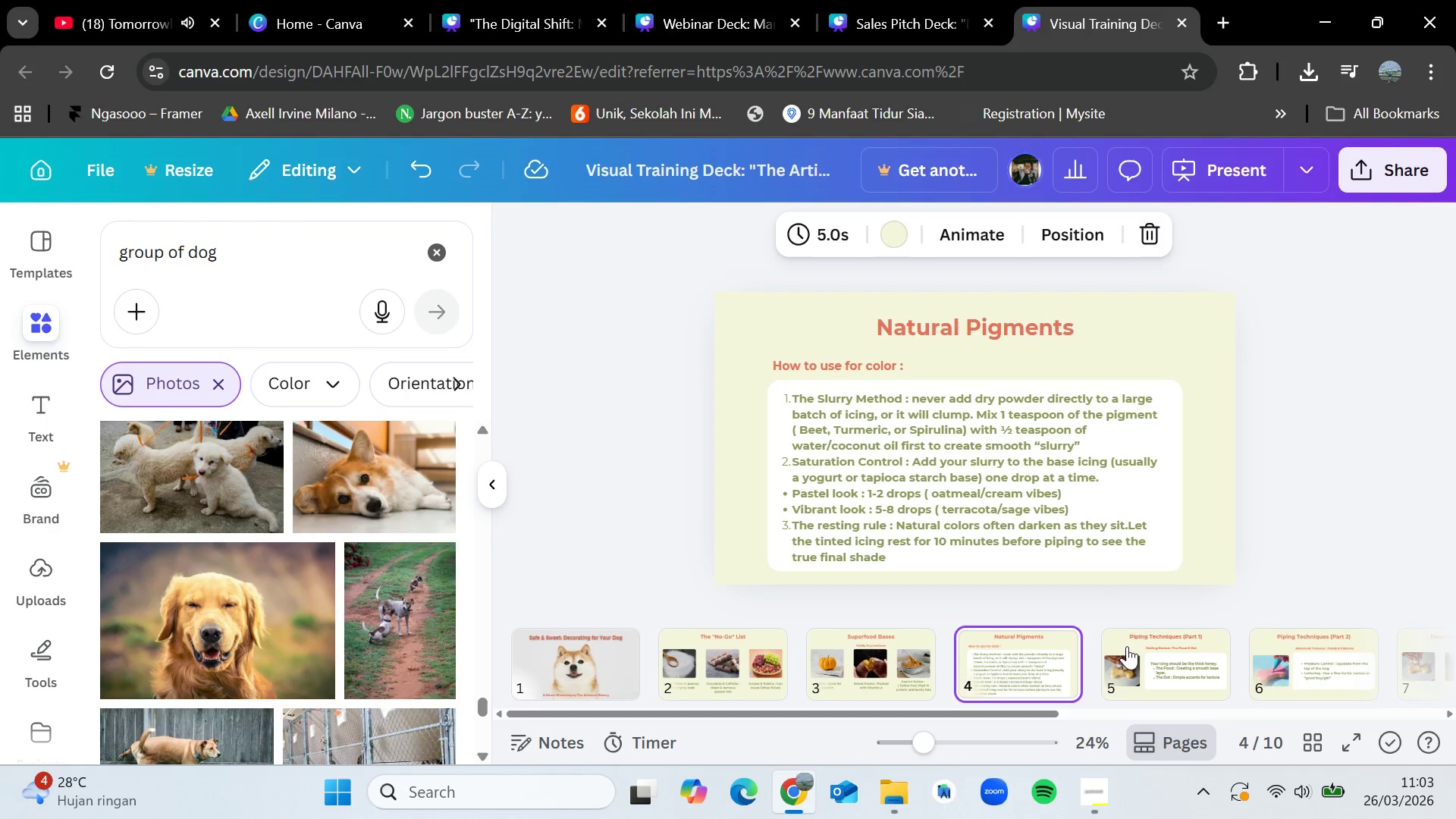 
left_click([1126, 648])
 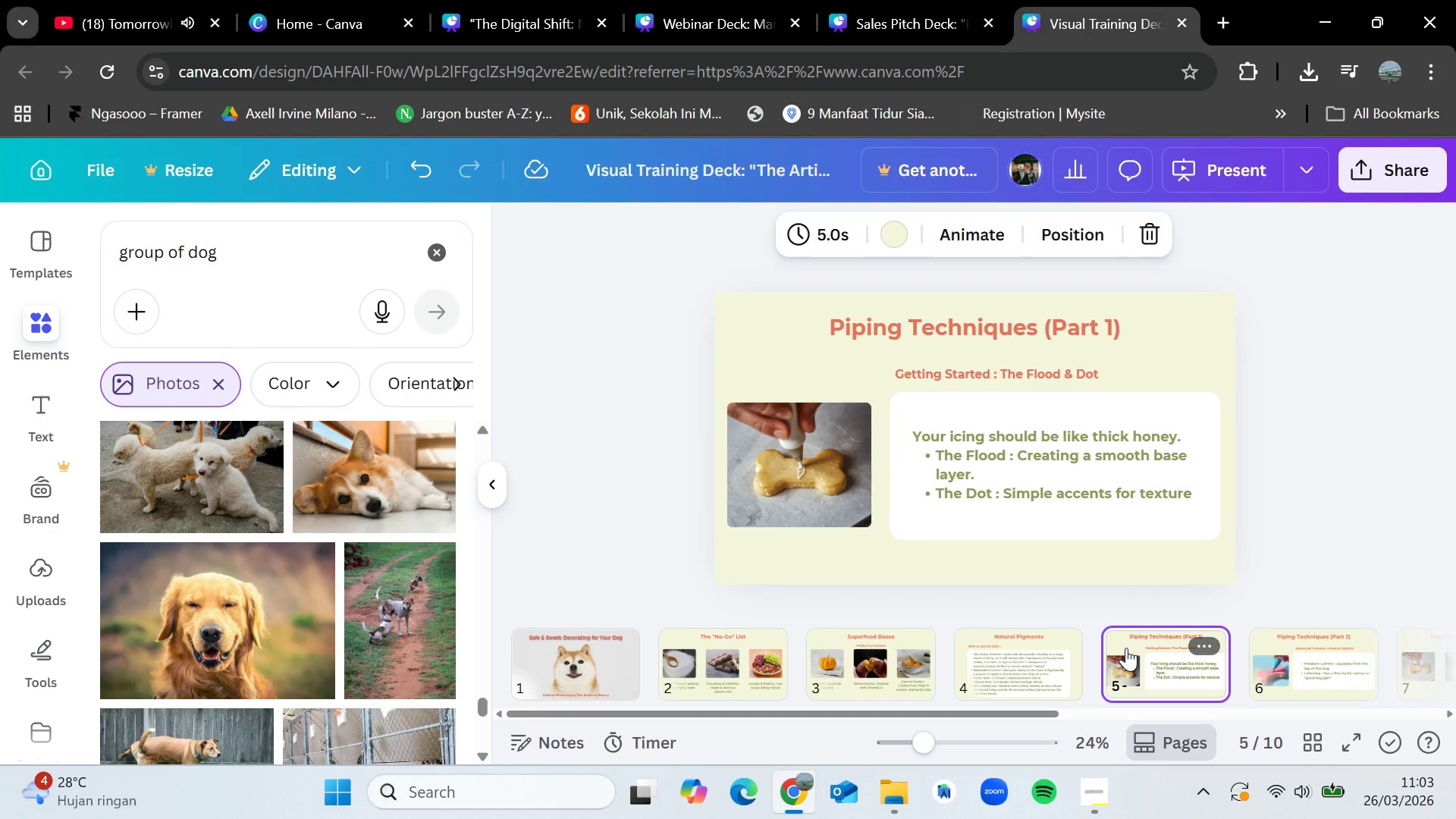 
wait(27.08)
 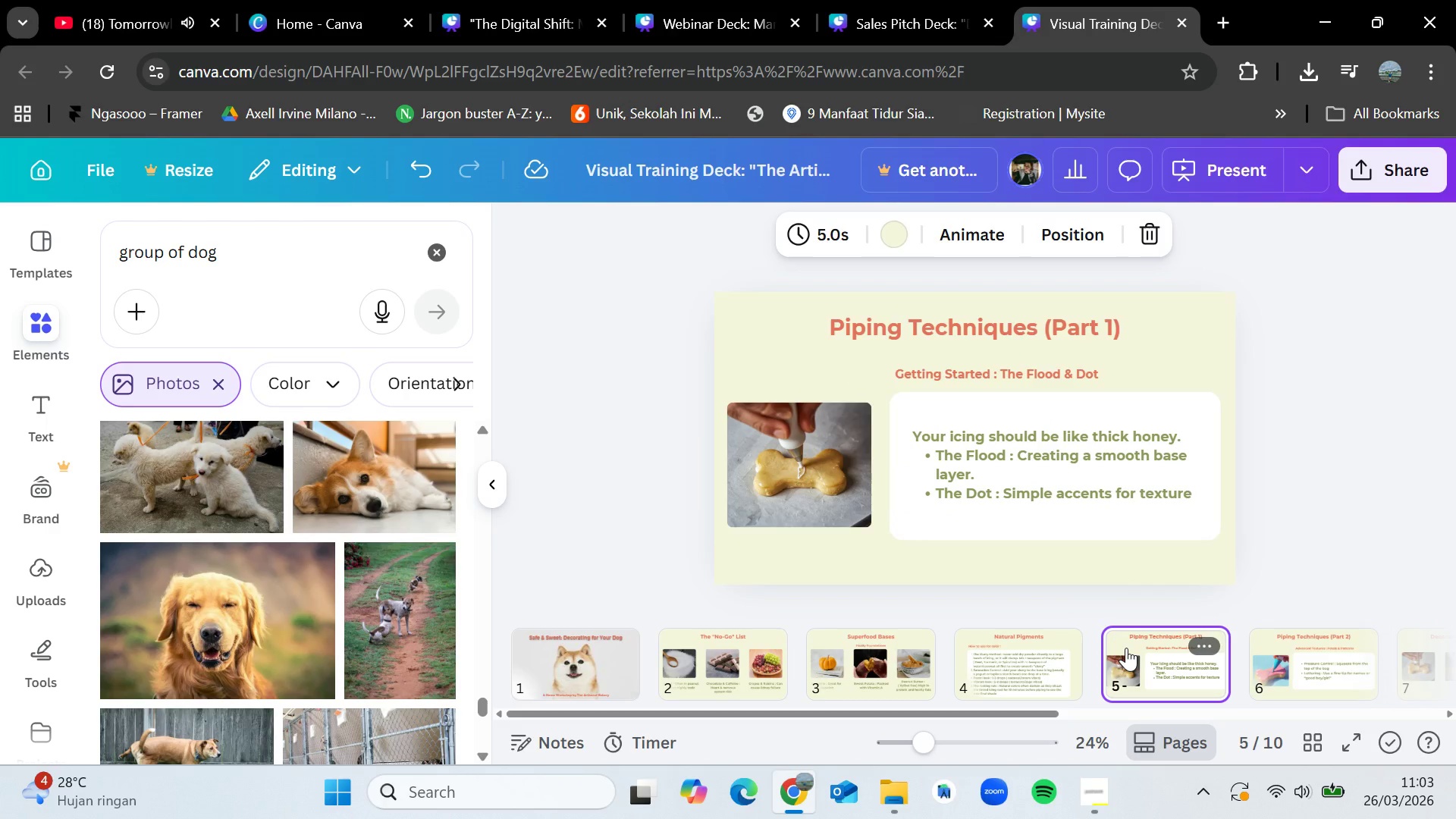 
left_click([749, 649])
 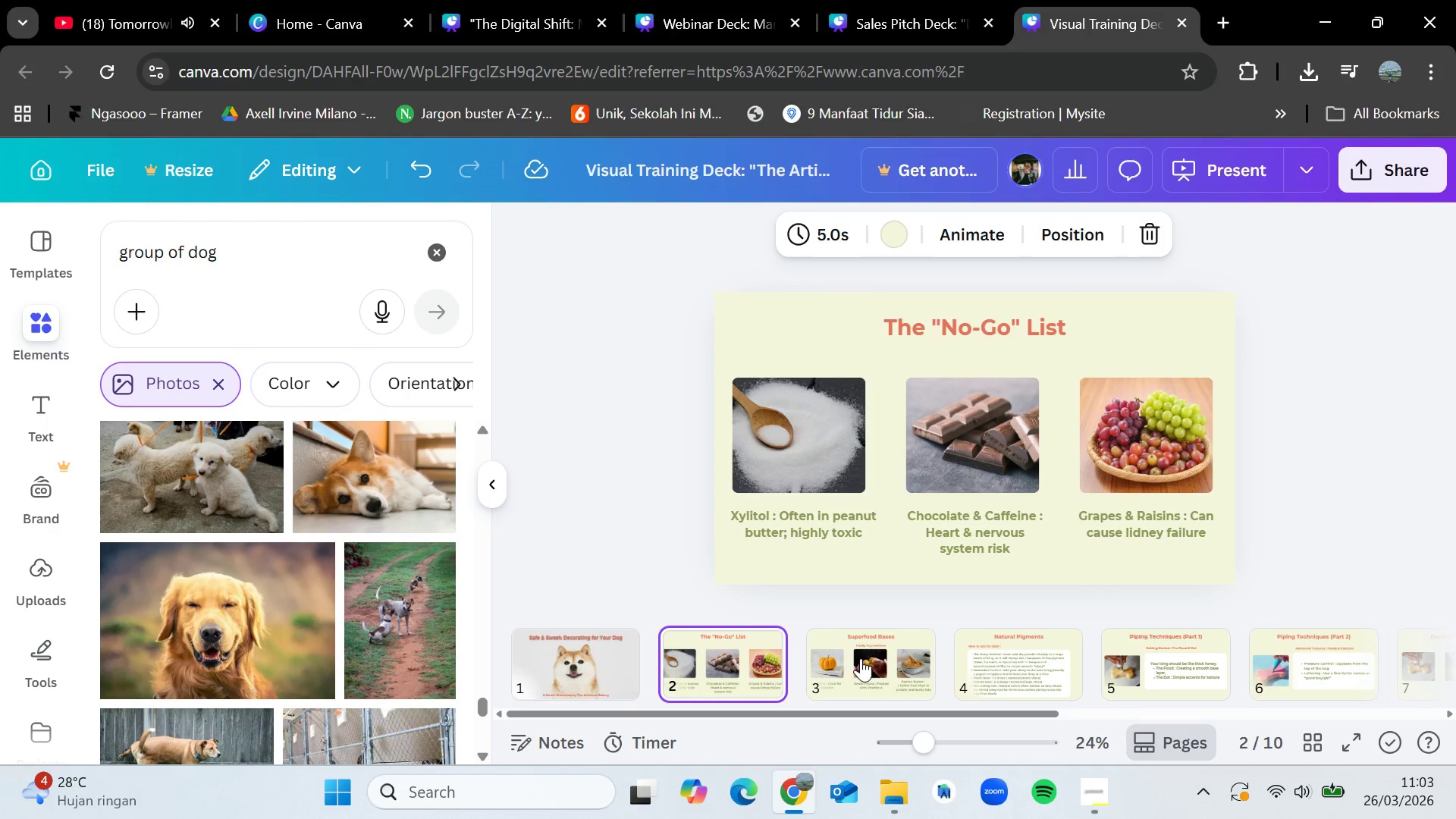 
left_click([878, 661])
 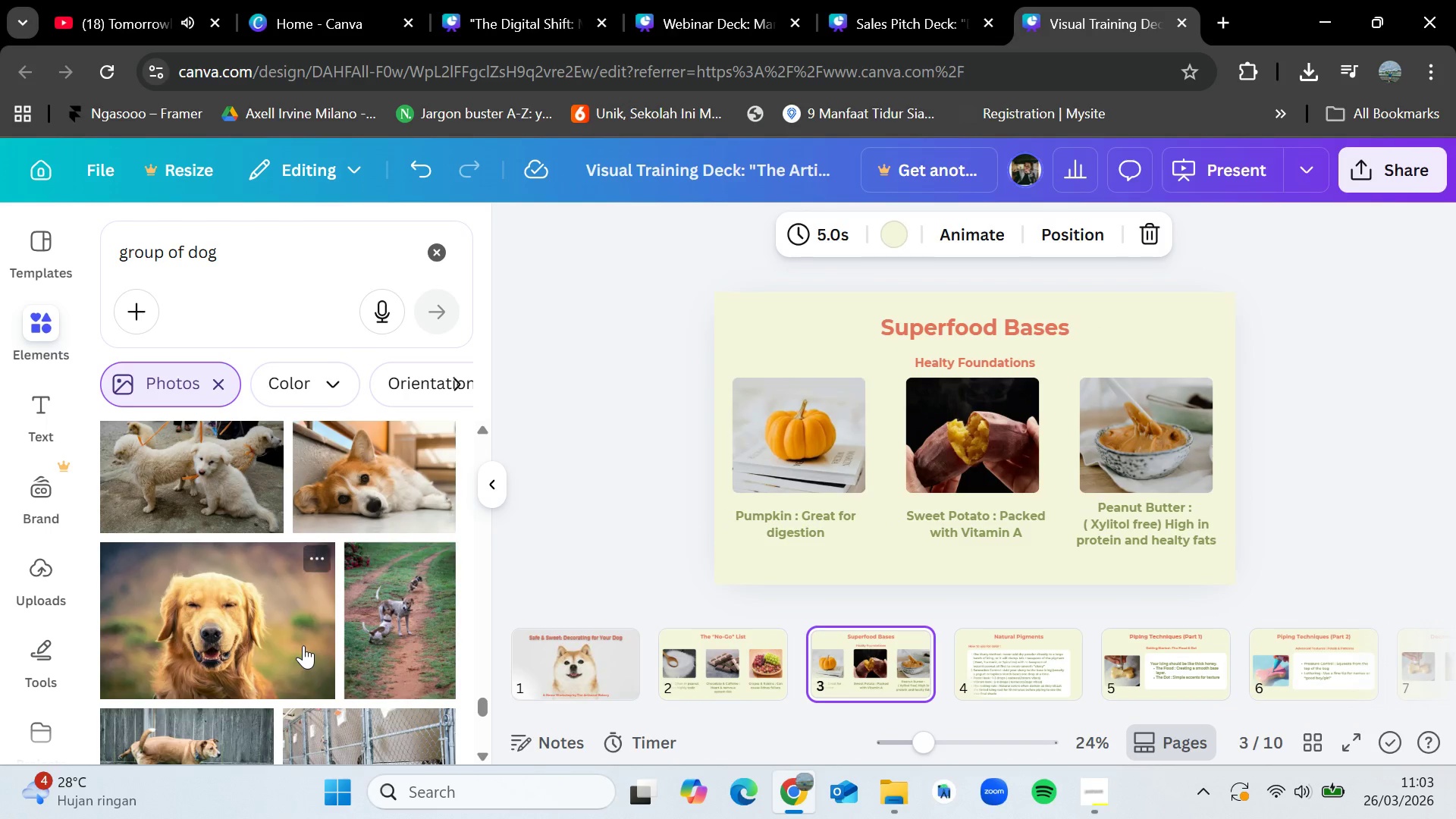 
scroll: coordinate [311, 645], scroll_direction: down, amount: 11.0
 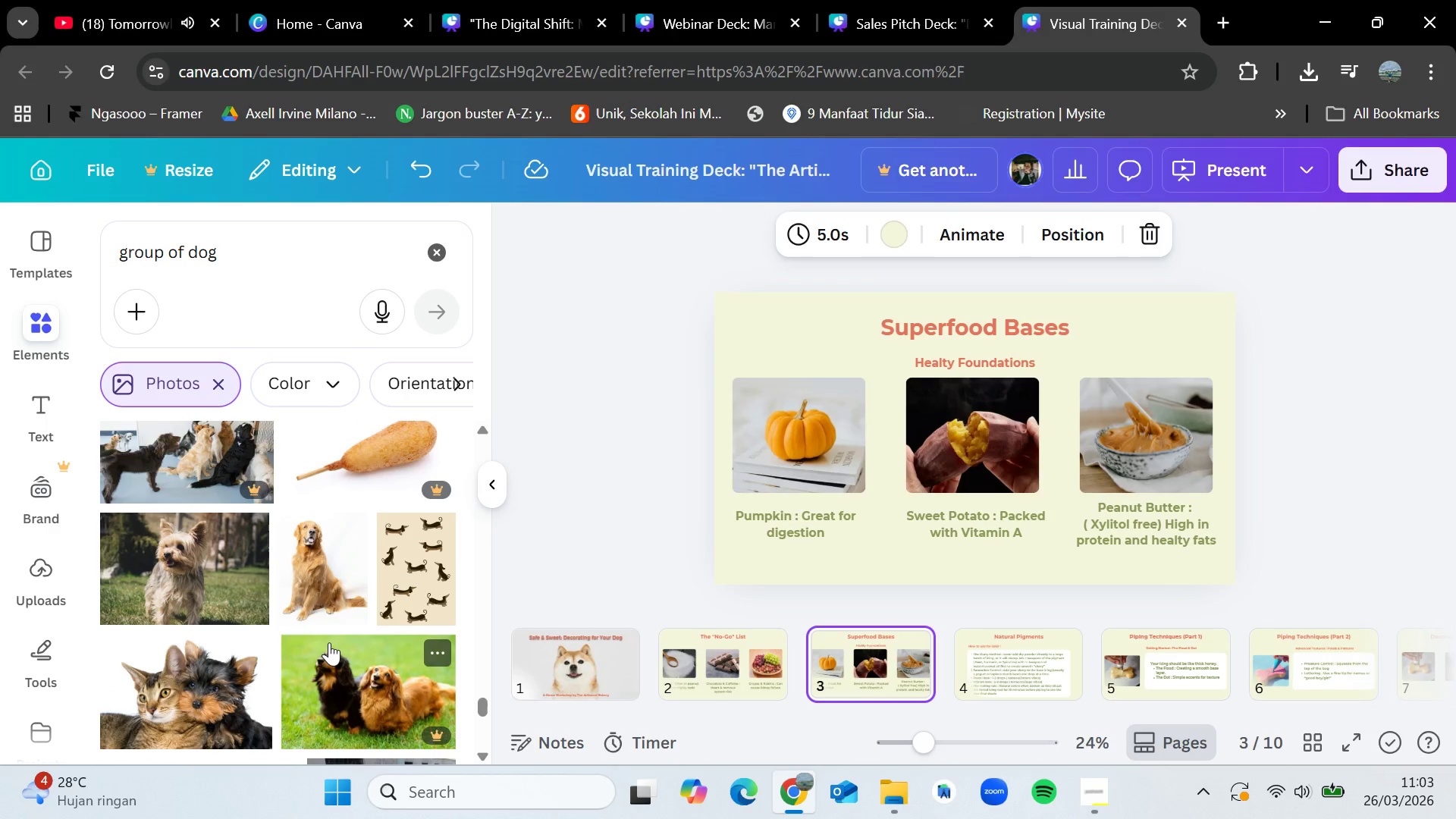 
scroll: coordinate [329, 642], scroll_direction: down, amount: 2.0
 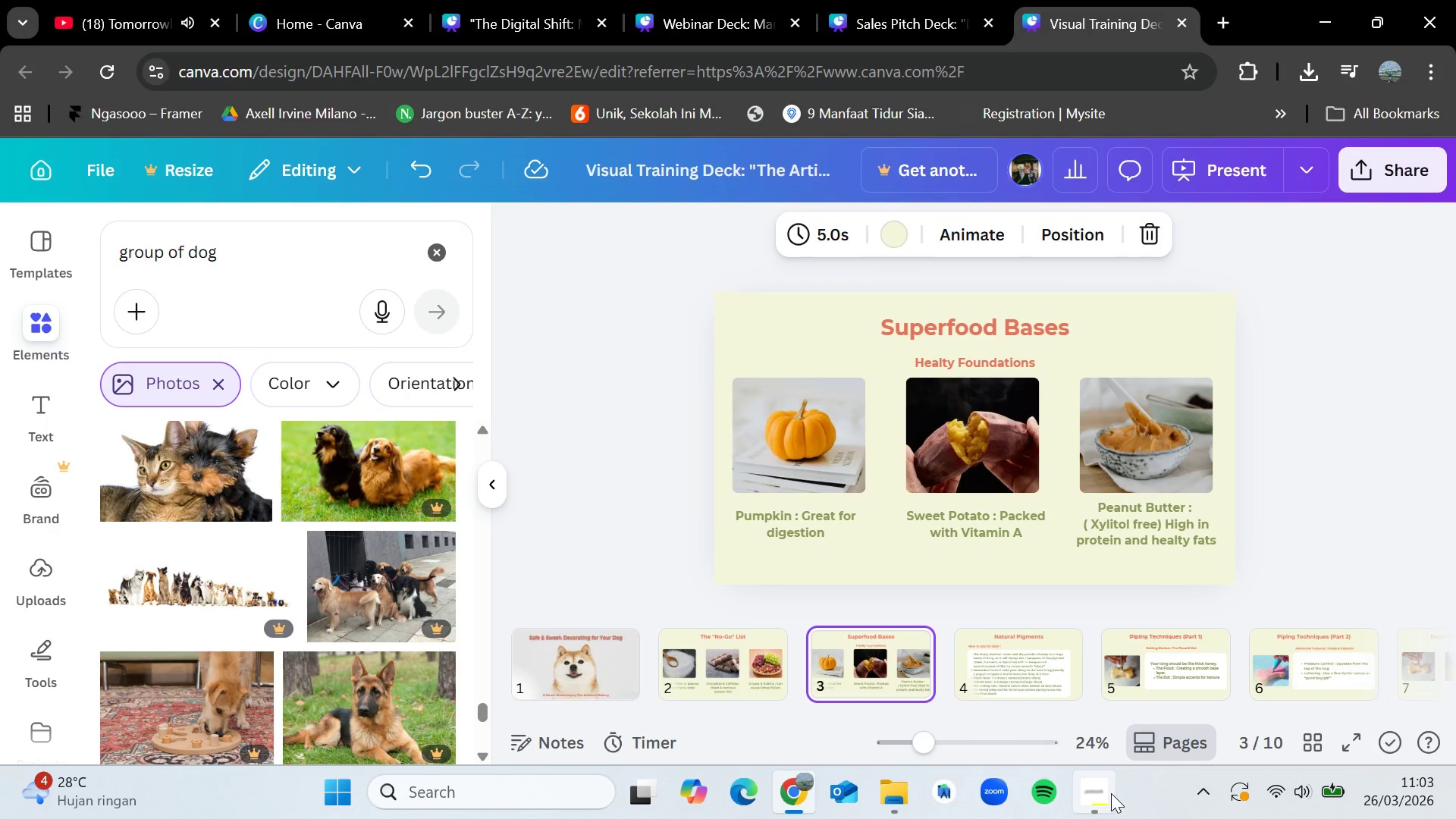 
left_click([1100, 793])